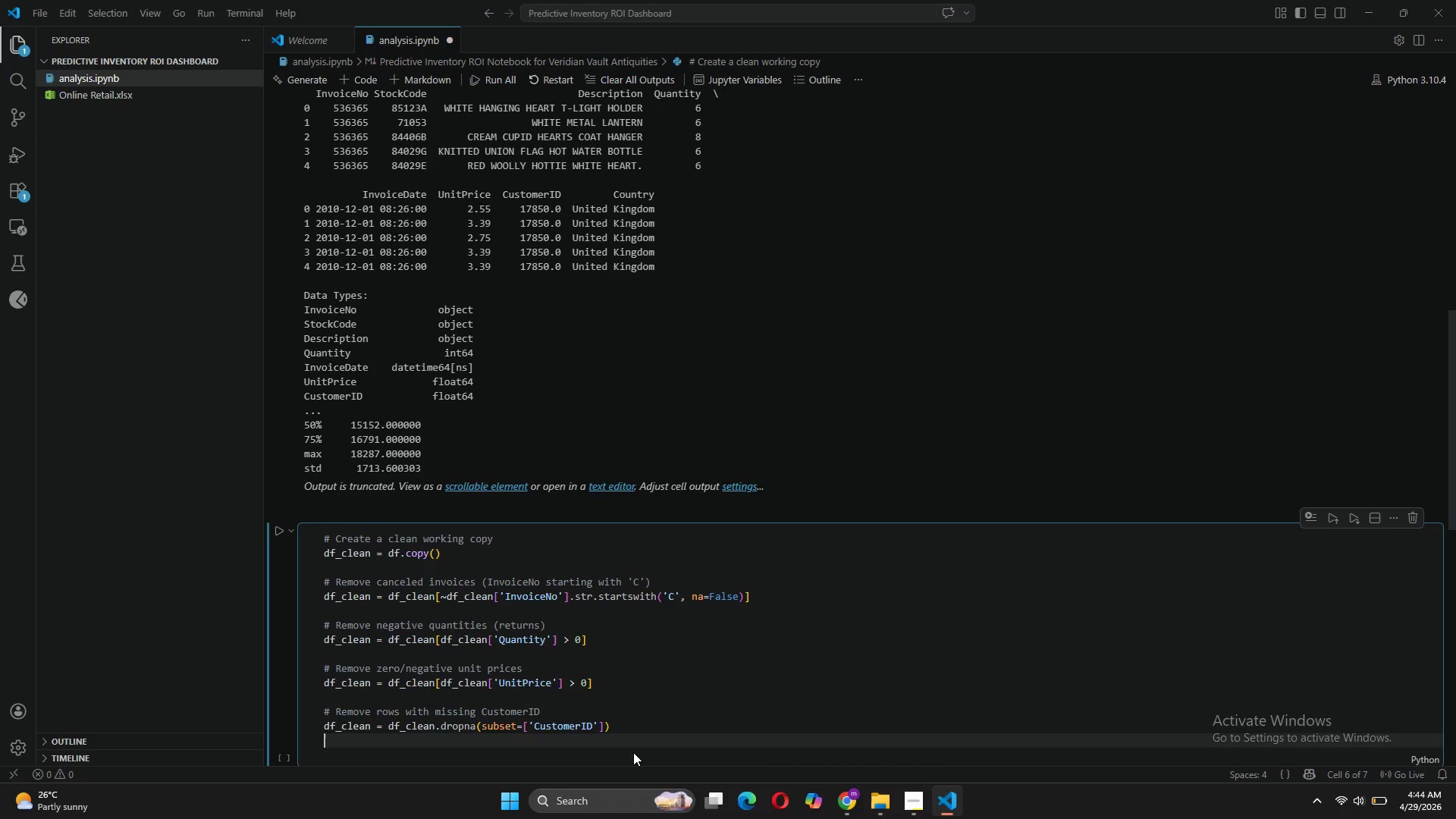 
key(Enter)
 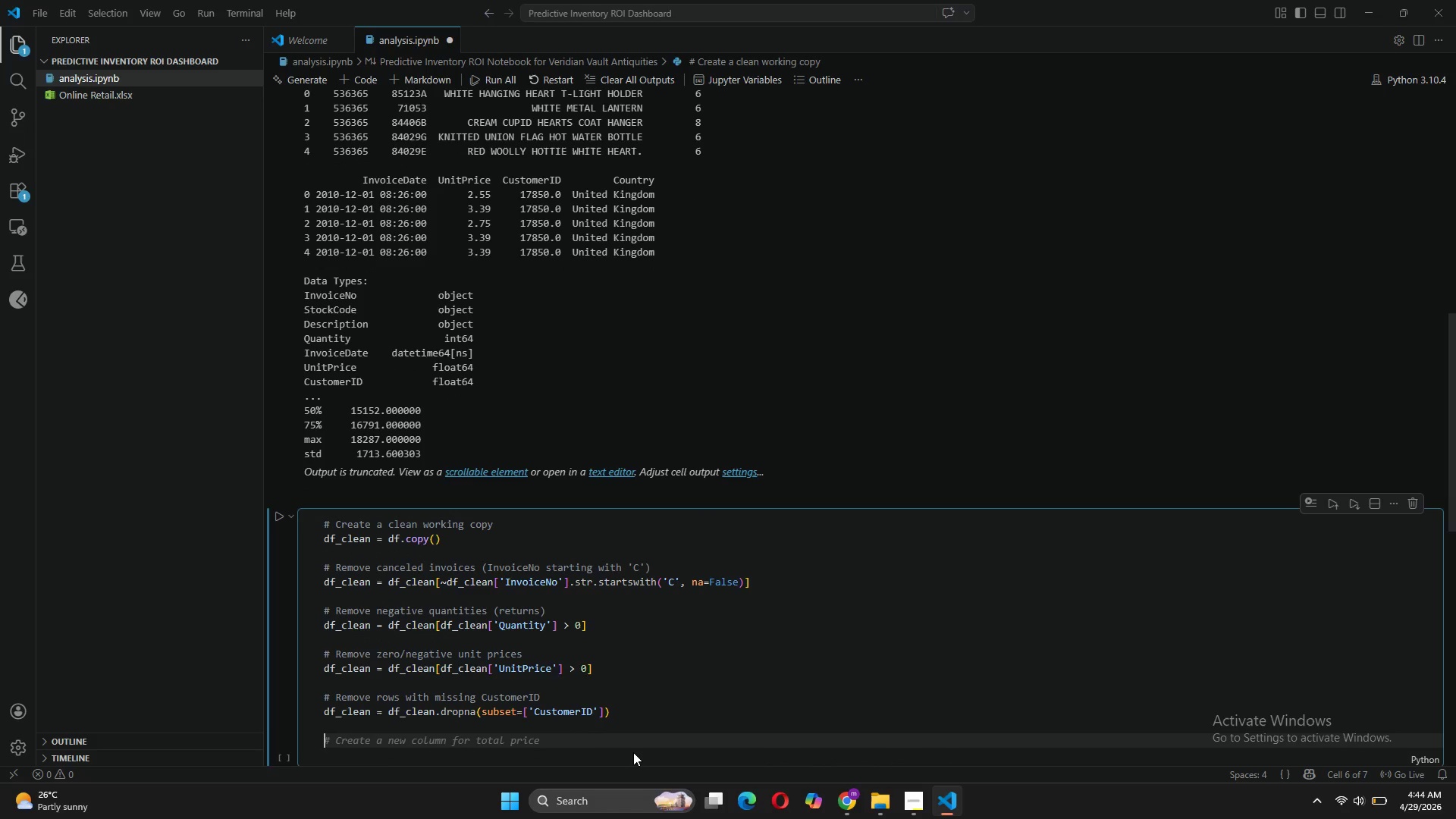 
type(# Create TotalSales column)
 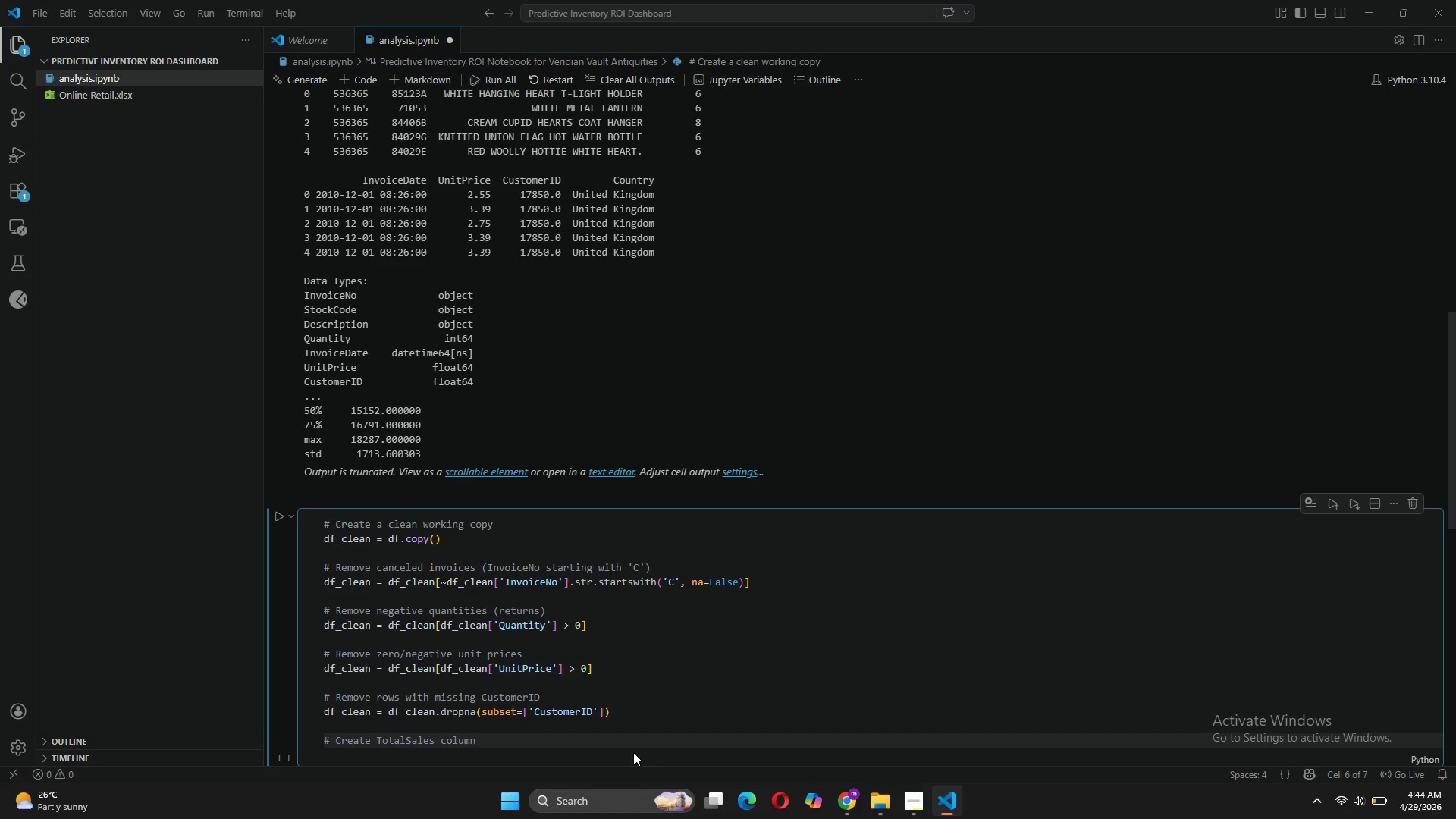 
key(Enter)
 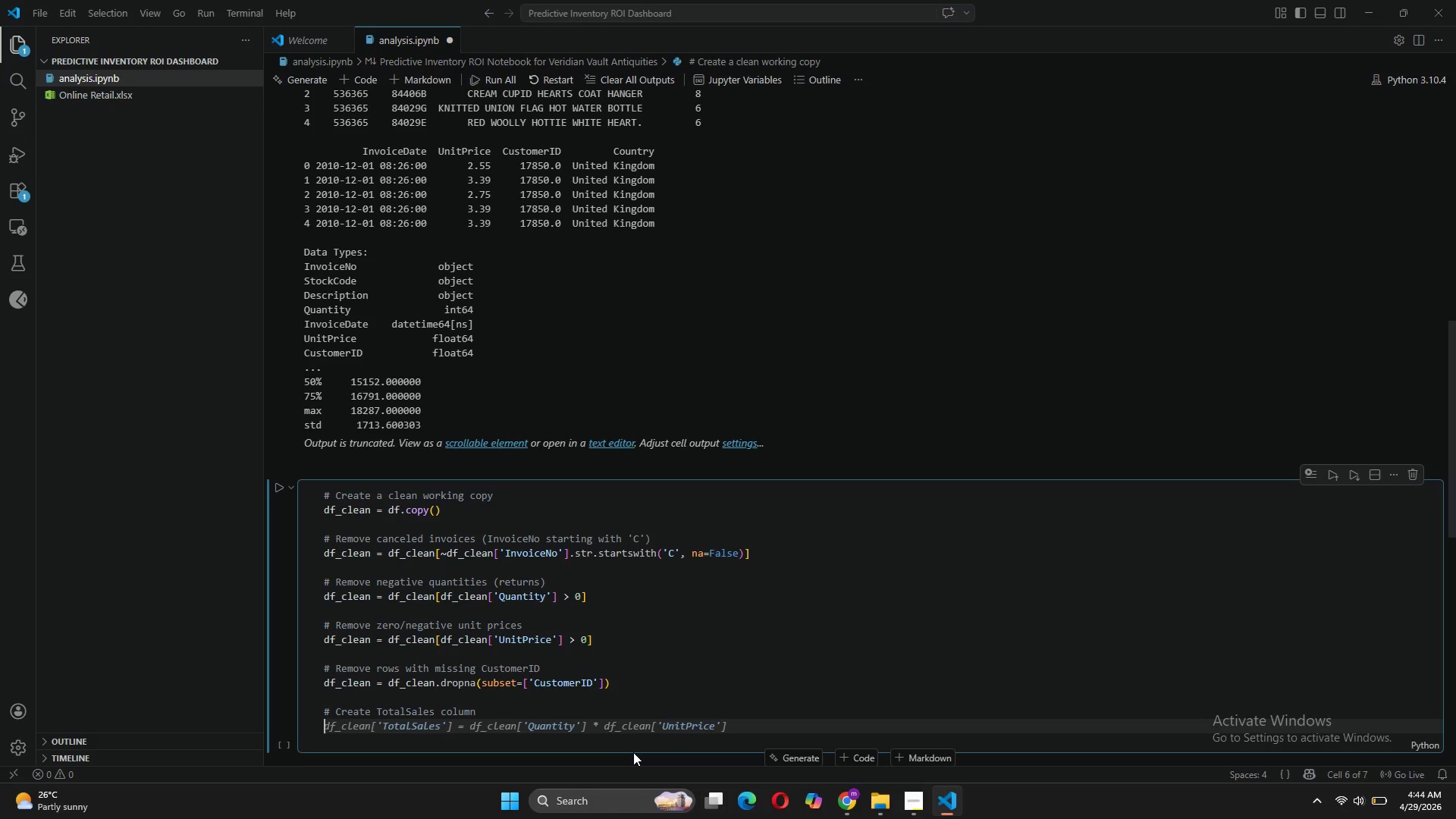 
key(Tab)
 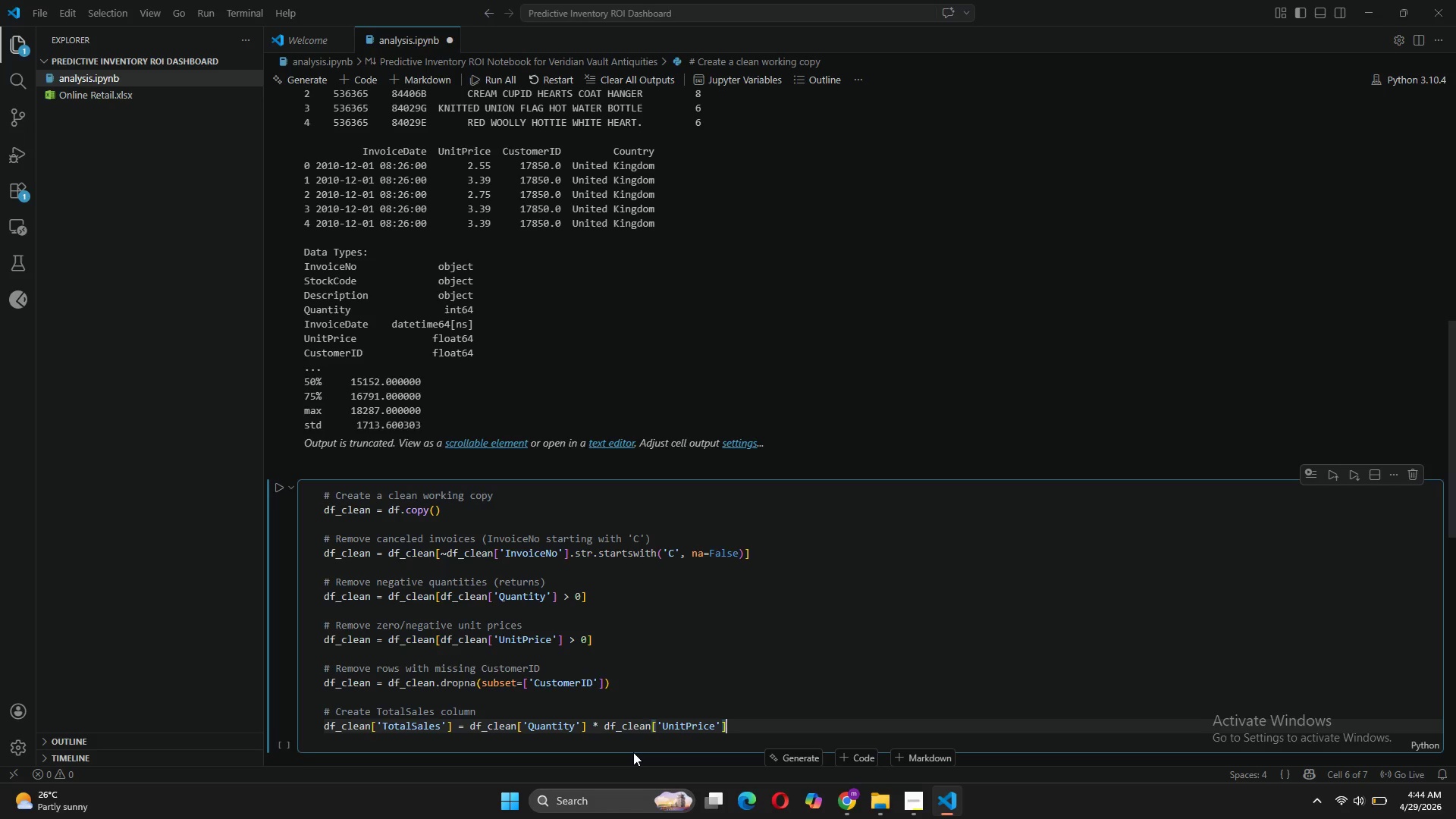 
key(Enter)
 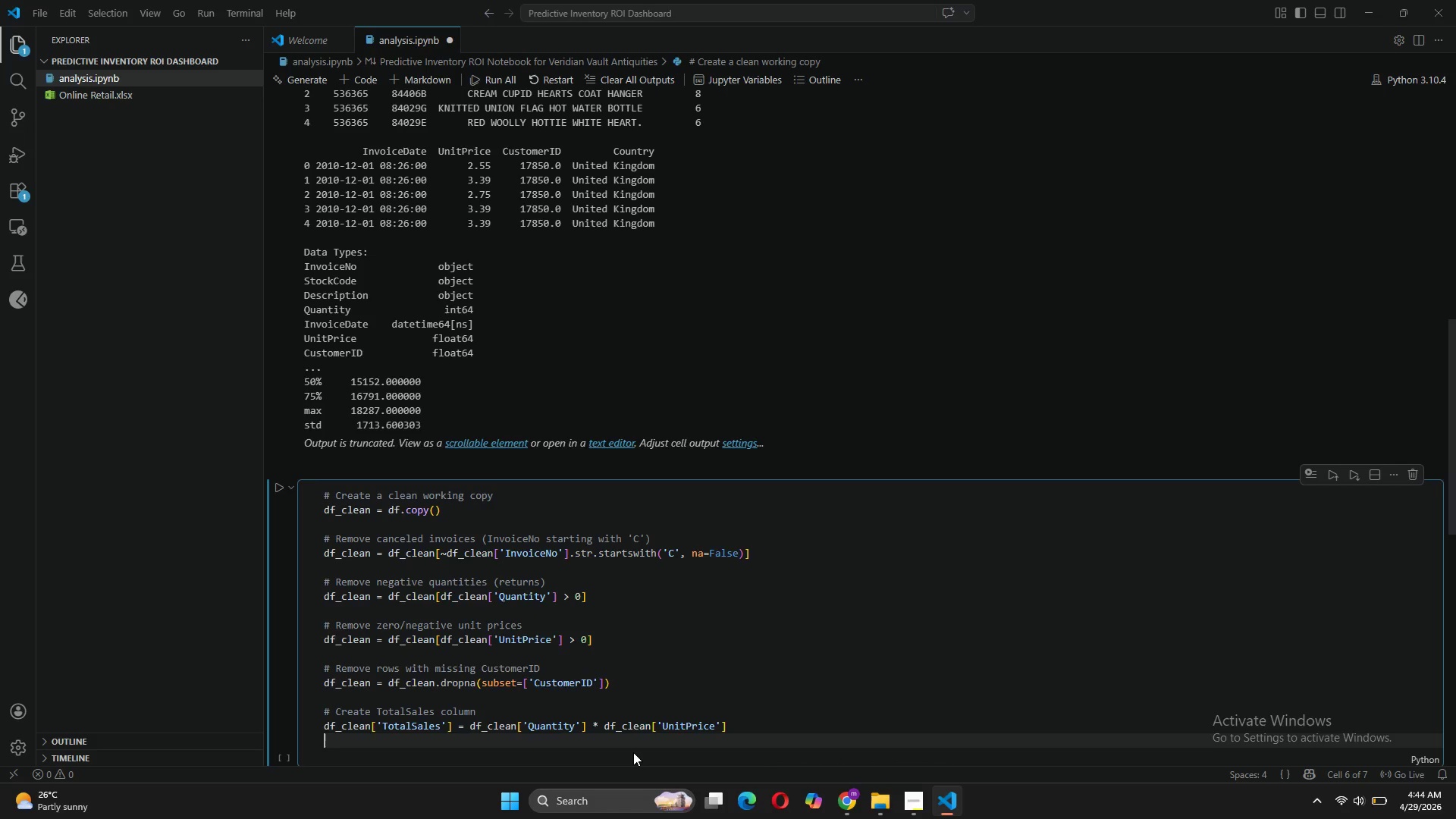 
key(Enter)
 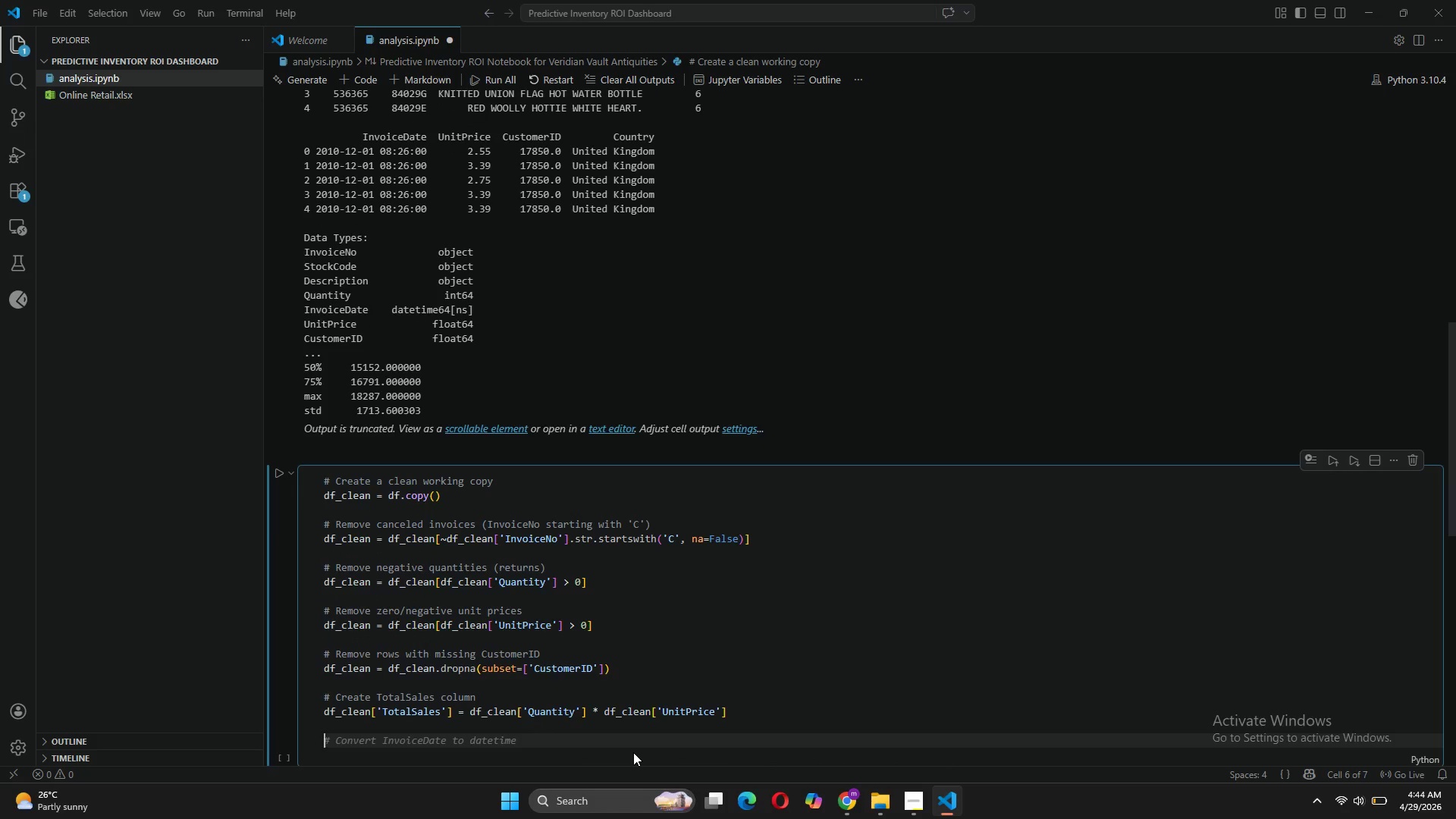 
type(print(f"Orih)
key(Backspace)
type(ginal rows: {})
 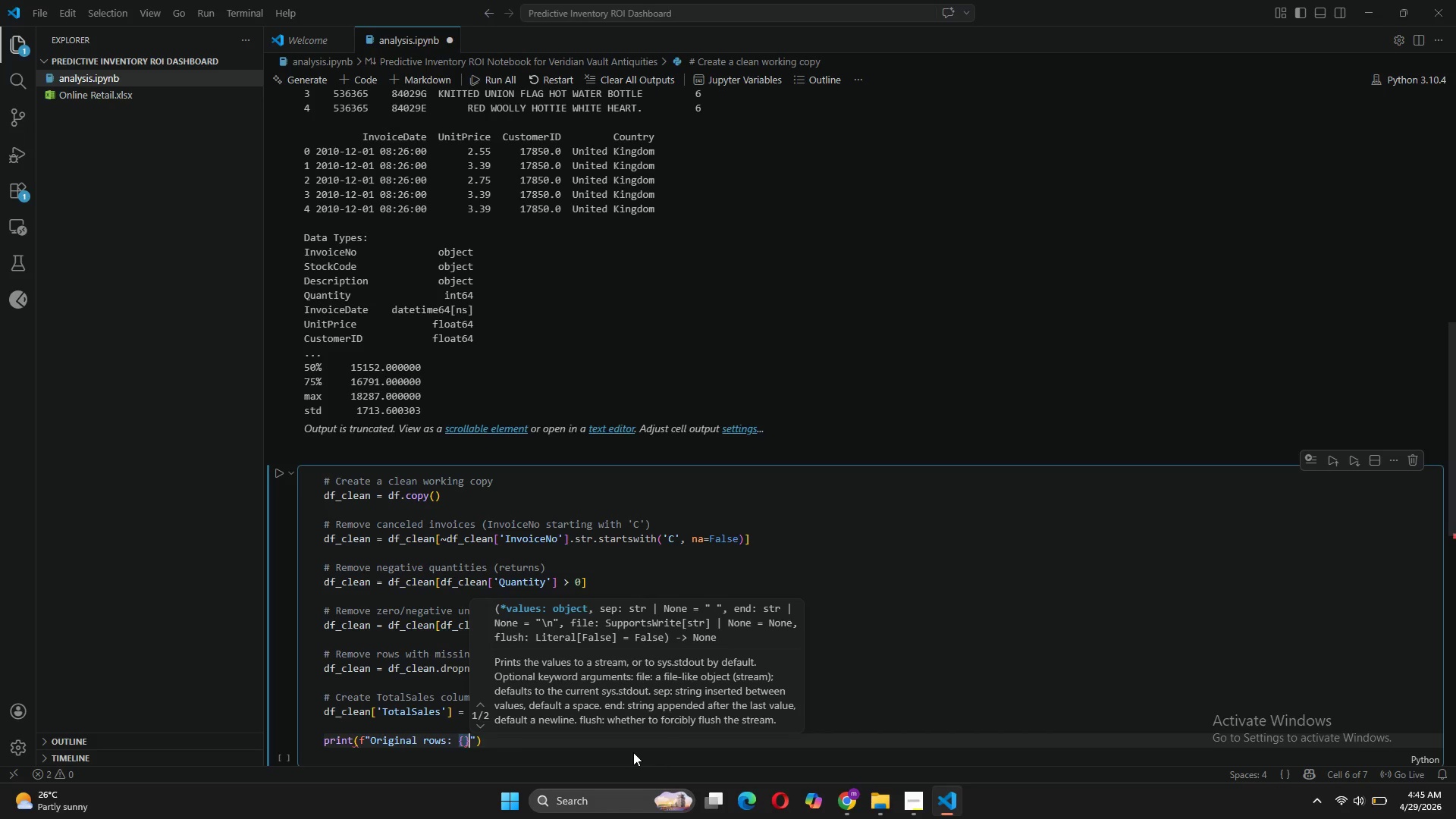 
key(ArrowLeft)
 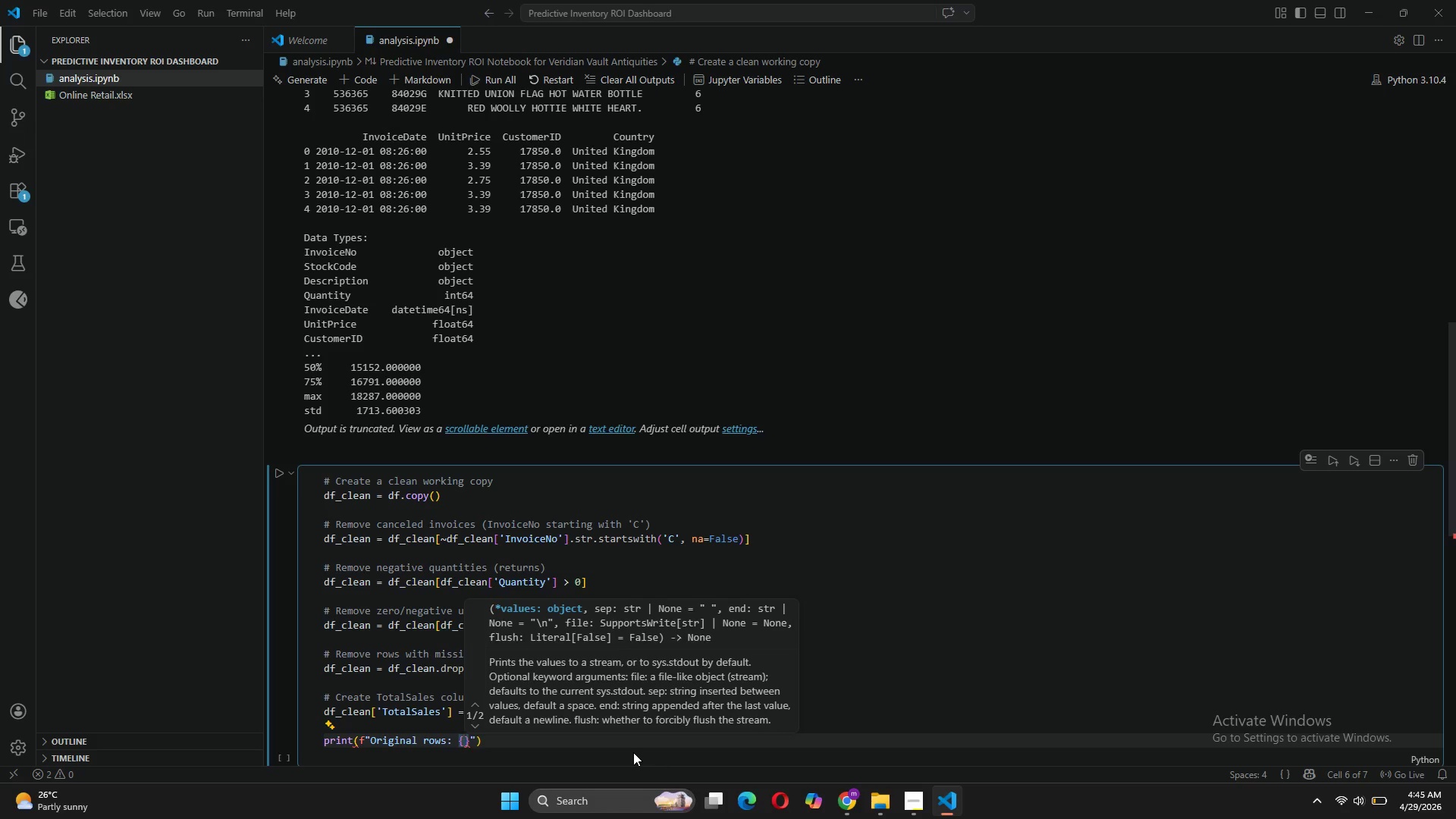 
type(len(df))
 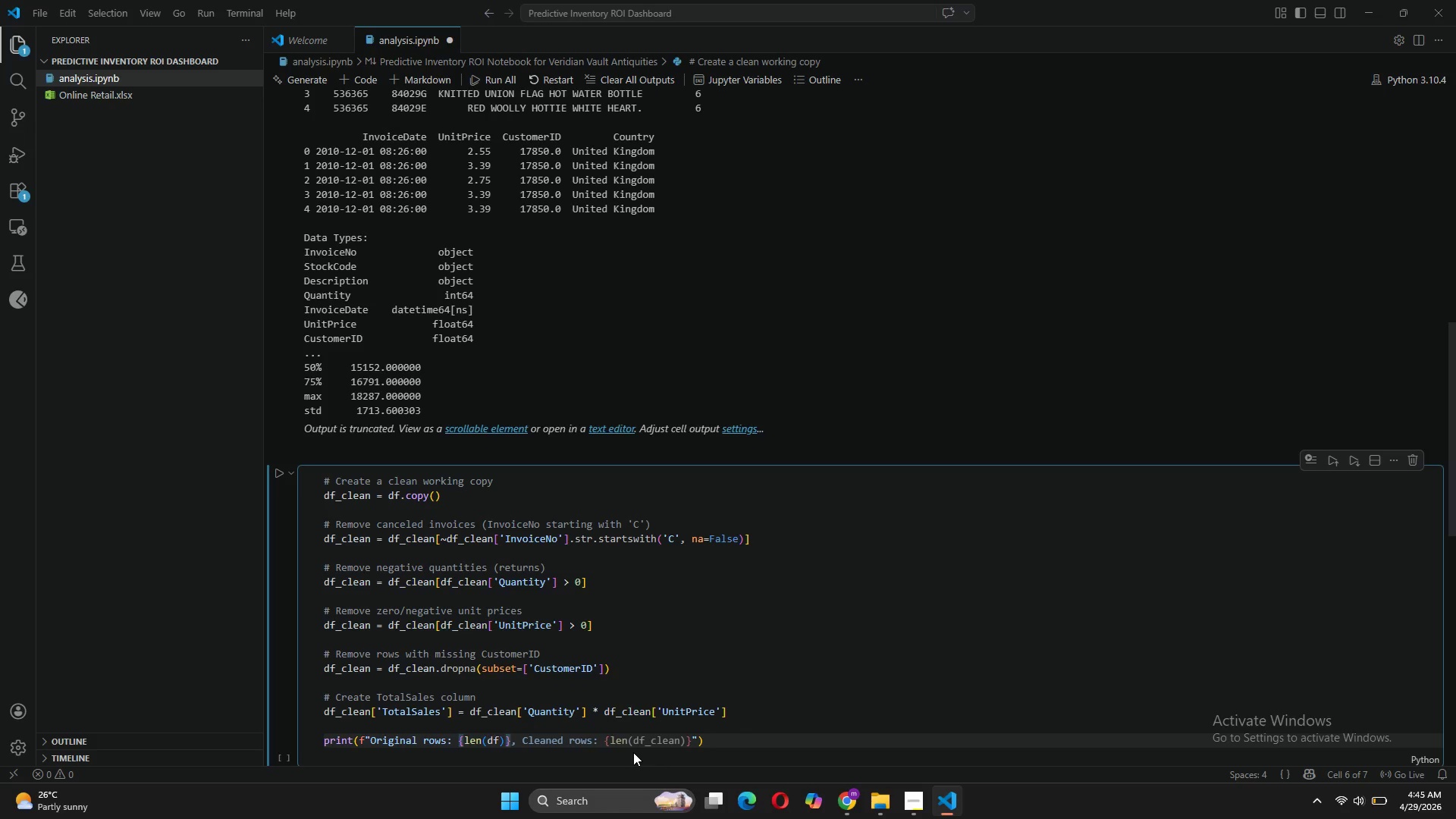 
key(ArrowRight)
 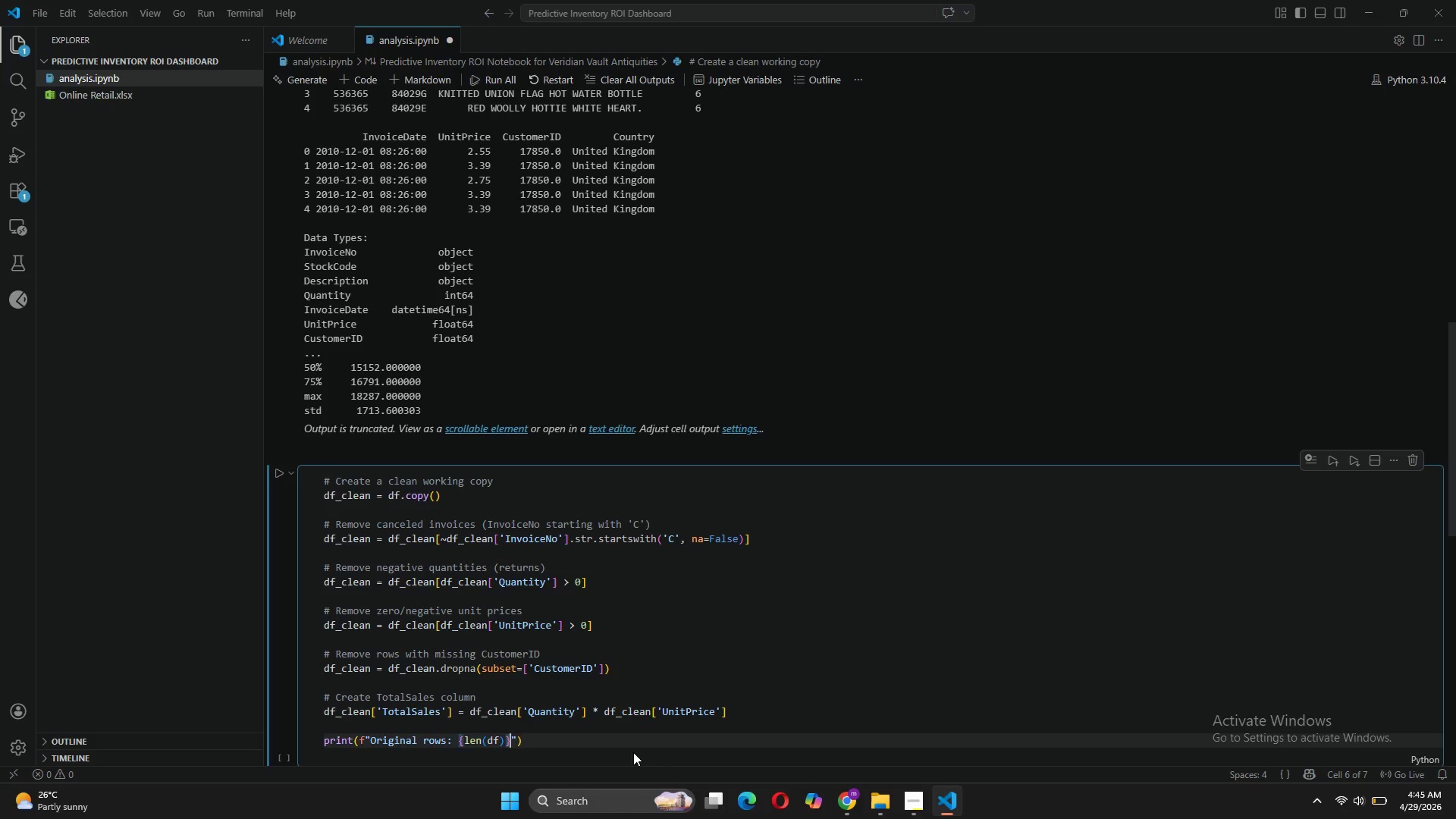 
key(ArrowRight)
 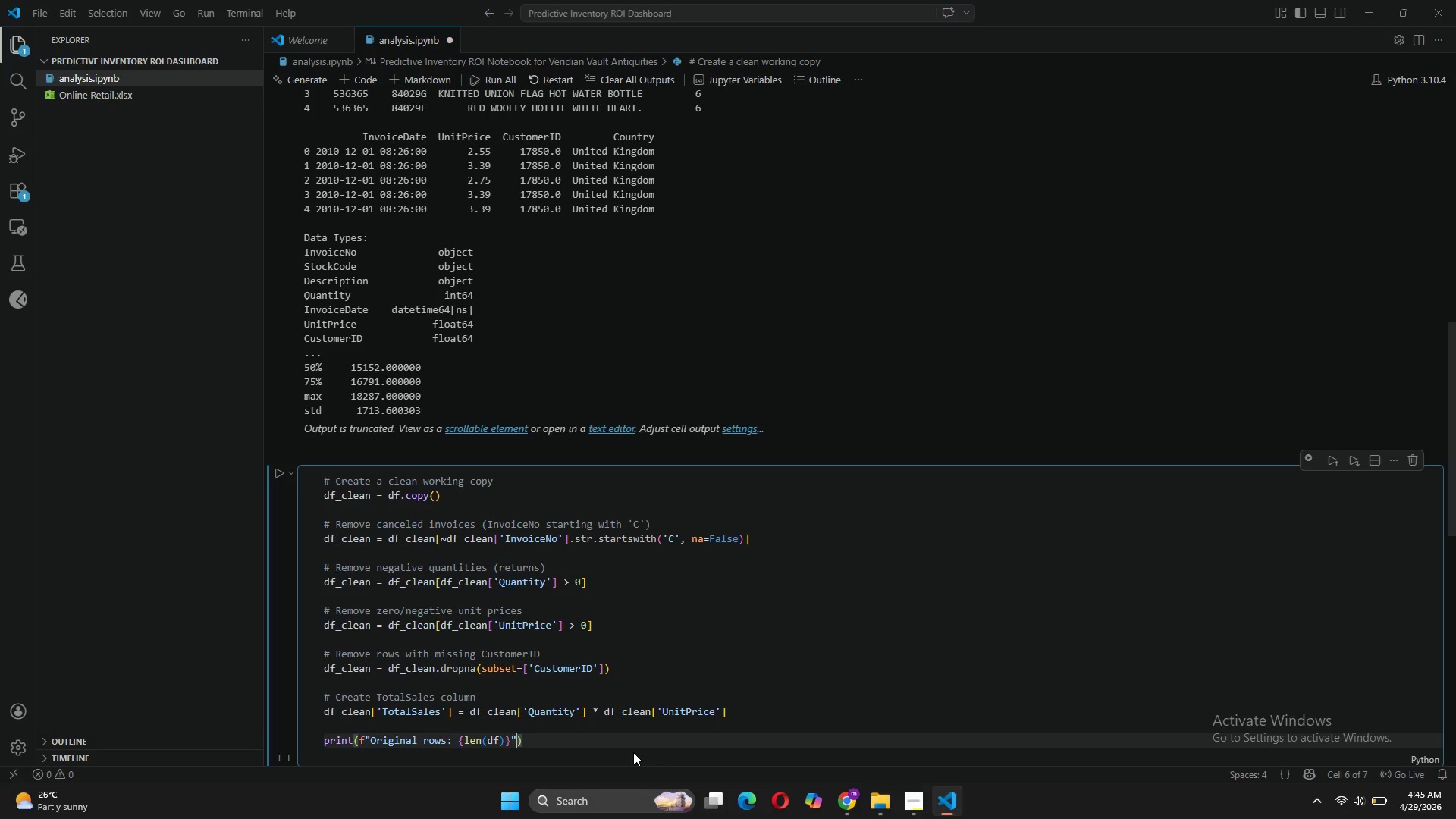 
key(ArrowRight)
 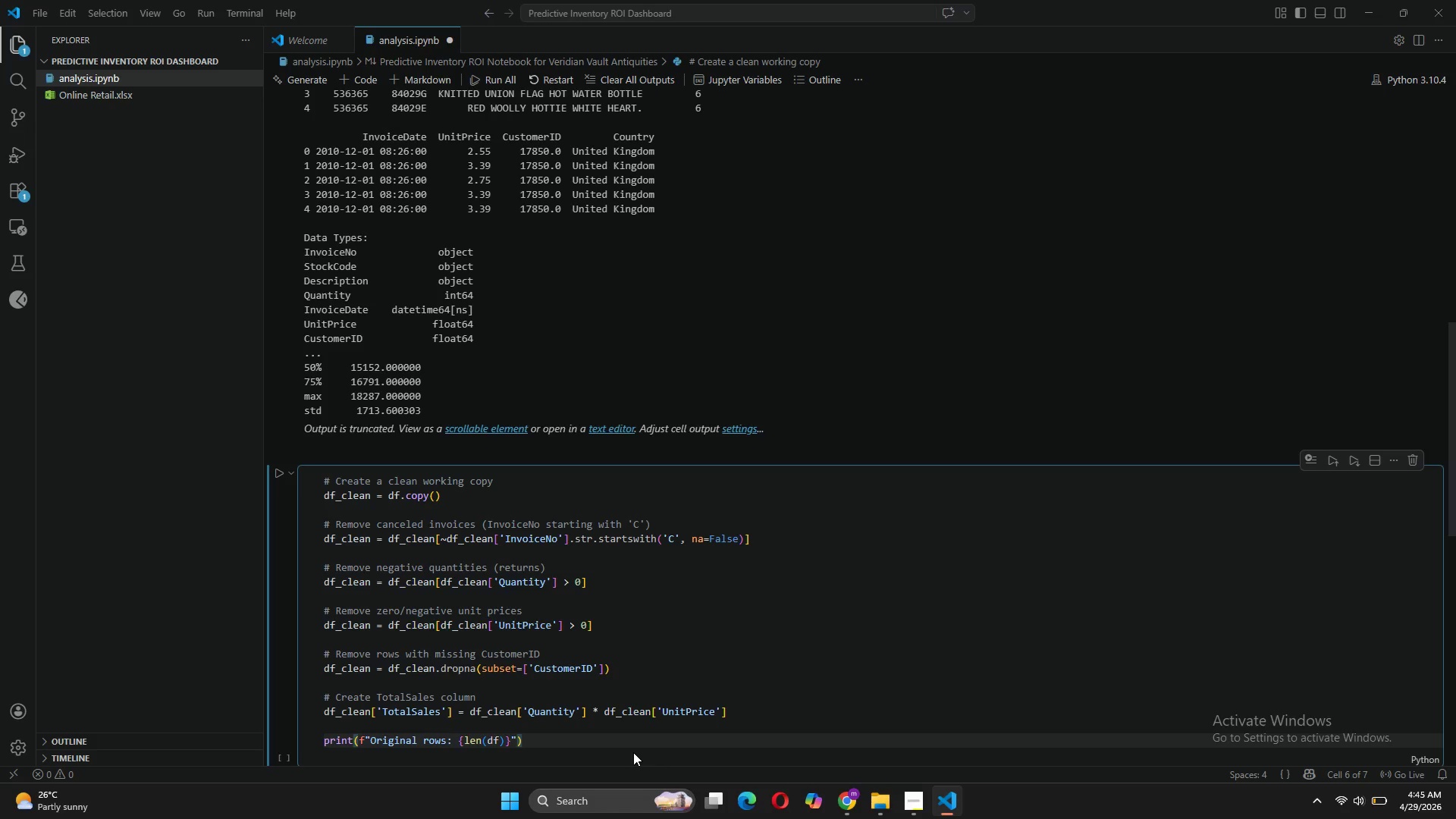 
key(Enter)
 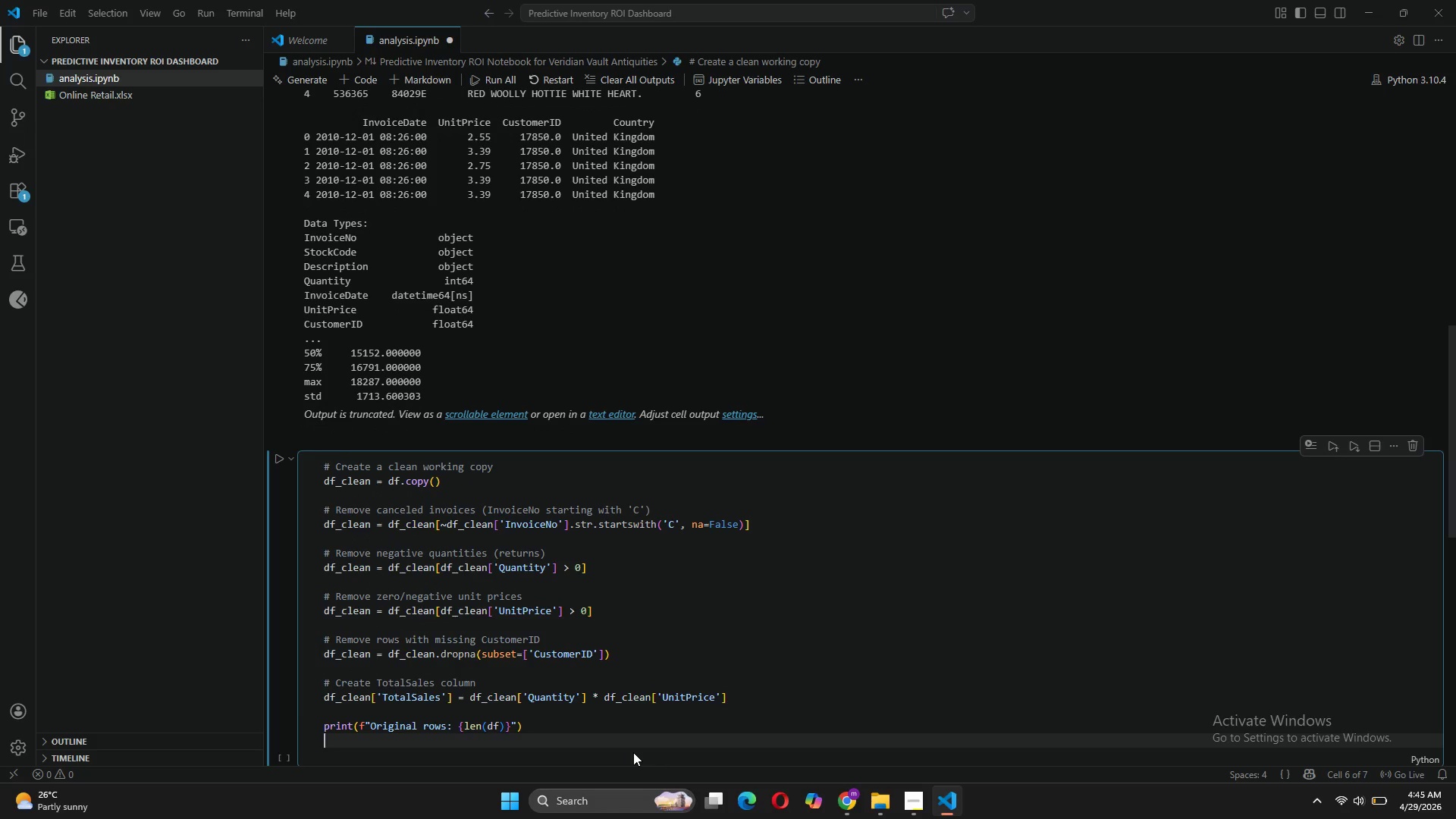 
type(print)
key(Tab)
key(Tab)
 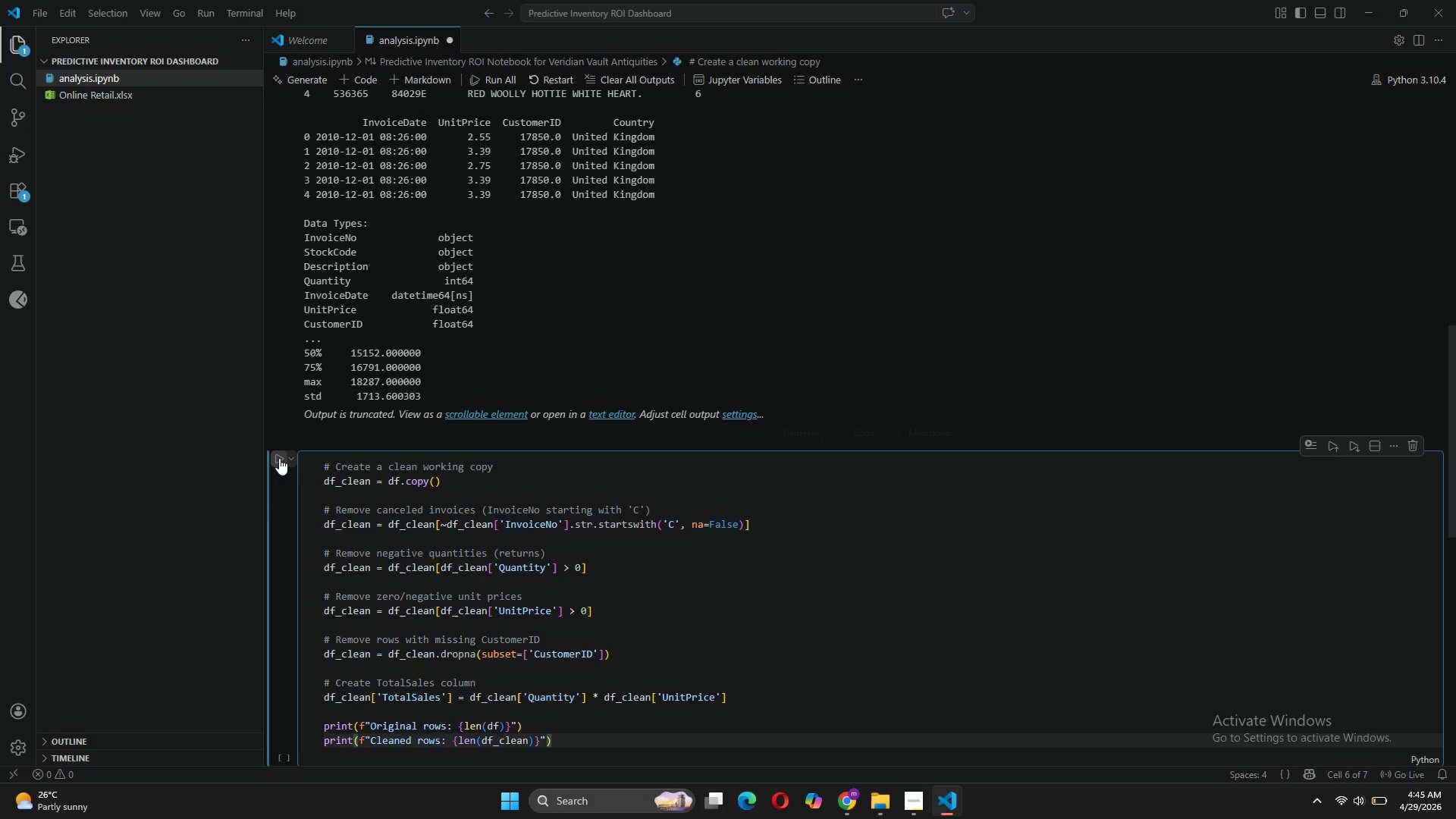 
scroll: coordinate [492, 210], scroll_direction: up, amount: 8.0
 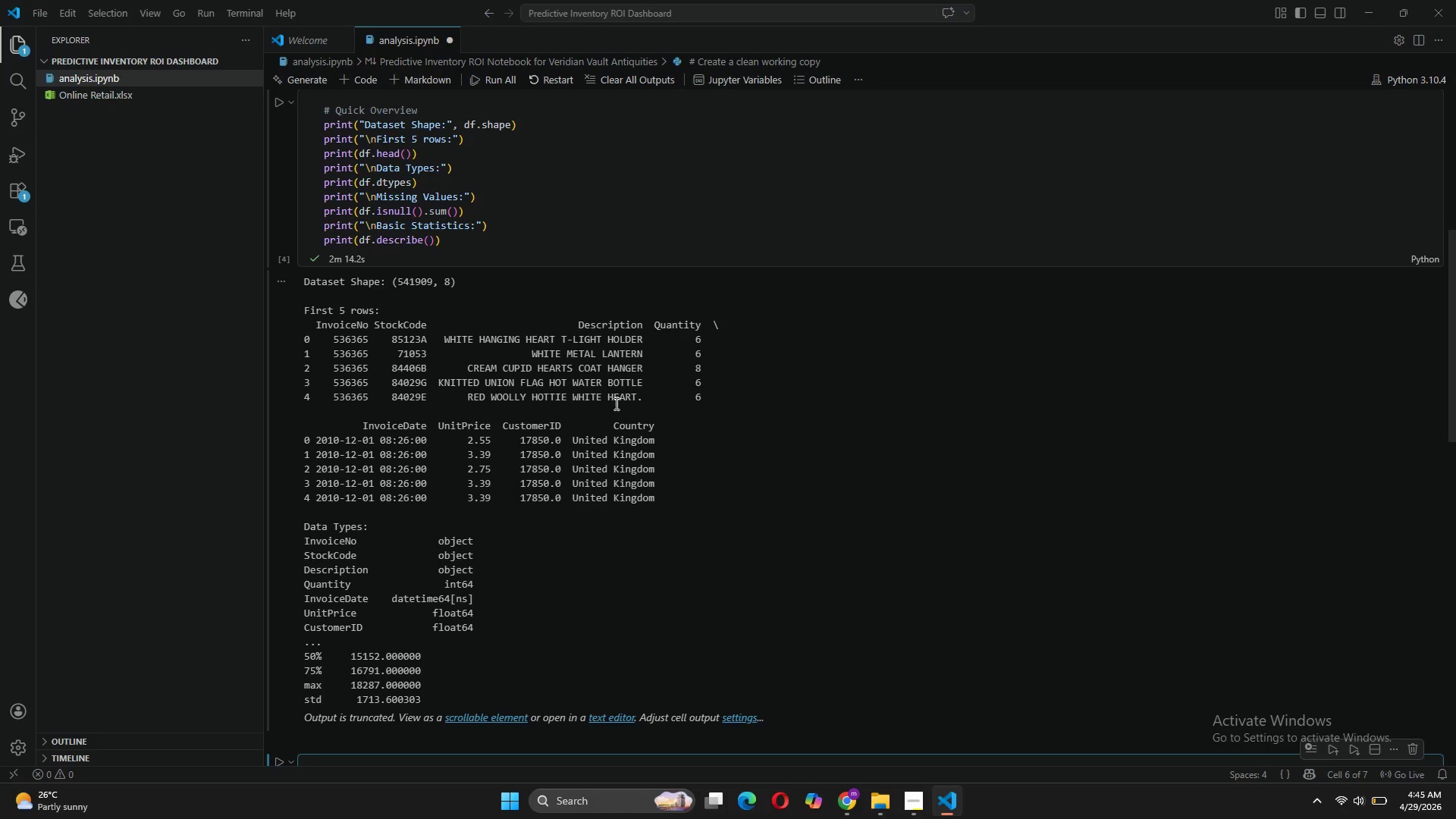 
wait(15.13)
 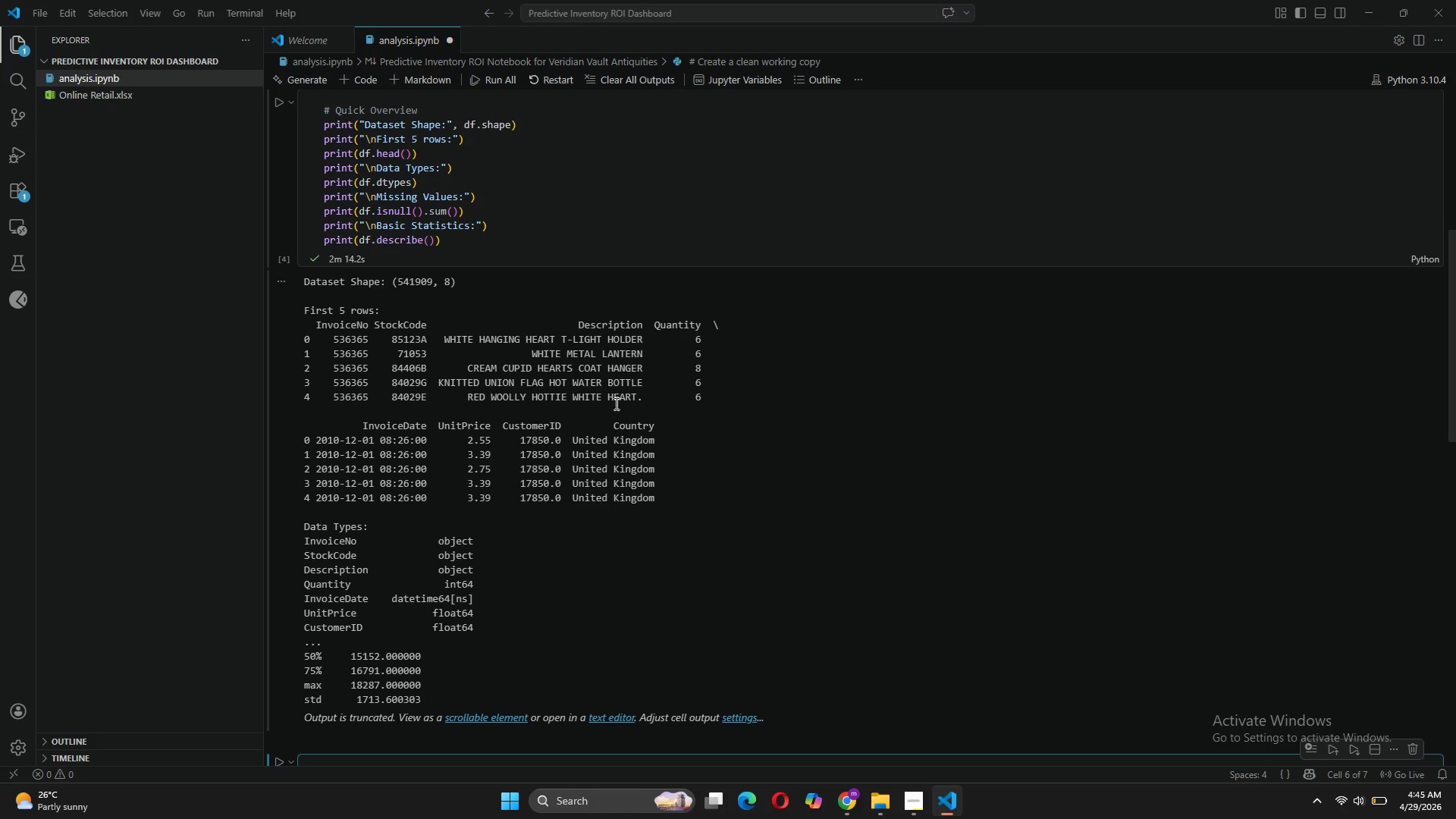 
scroll: coordinate [491, 623], scroll_direction: down, amount: 6.0
 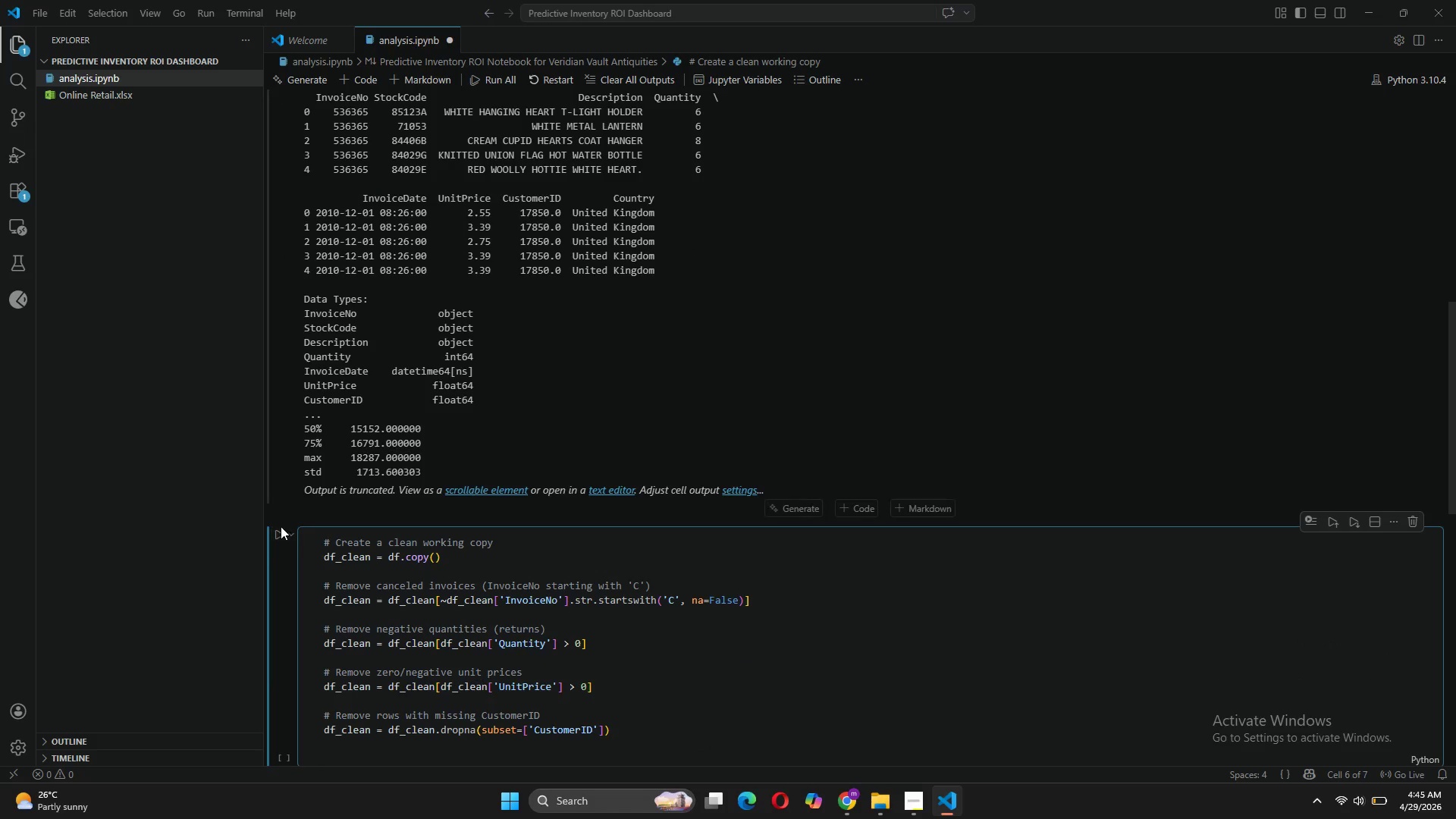 
left_click([280, 526])
 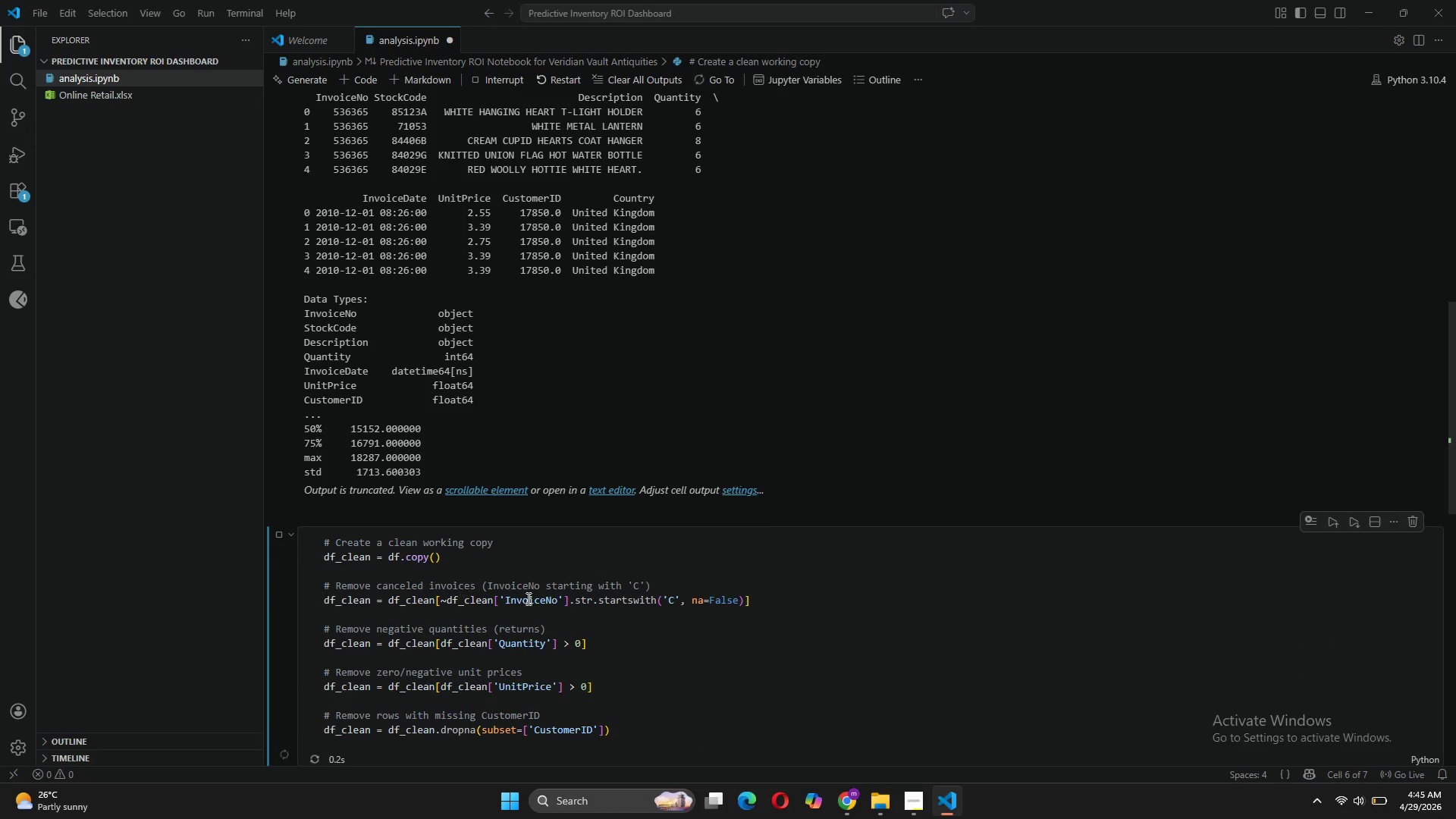 
scroll: coordinate [573, 598], scroll_direction: down, amount: 1.0
 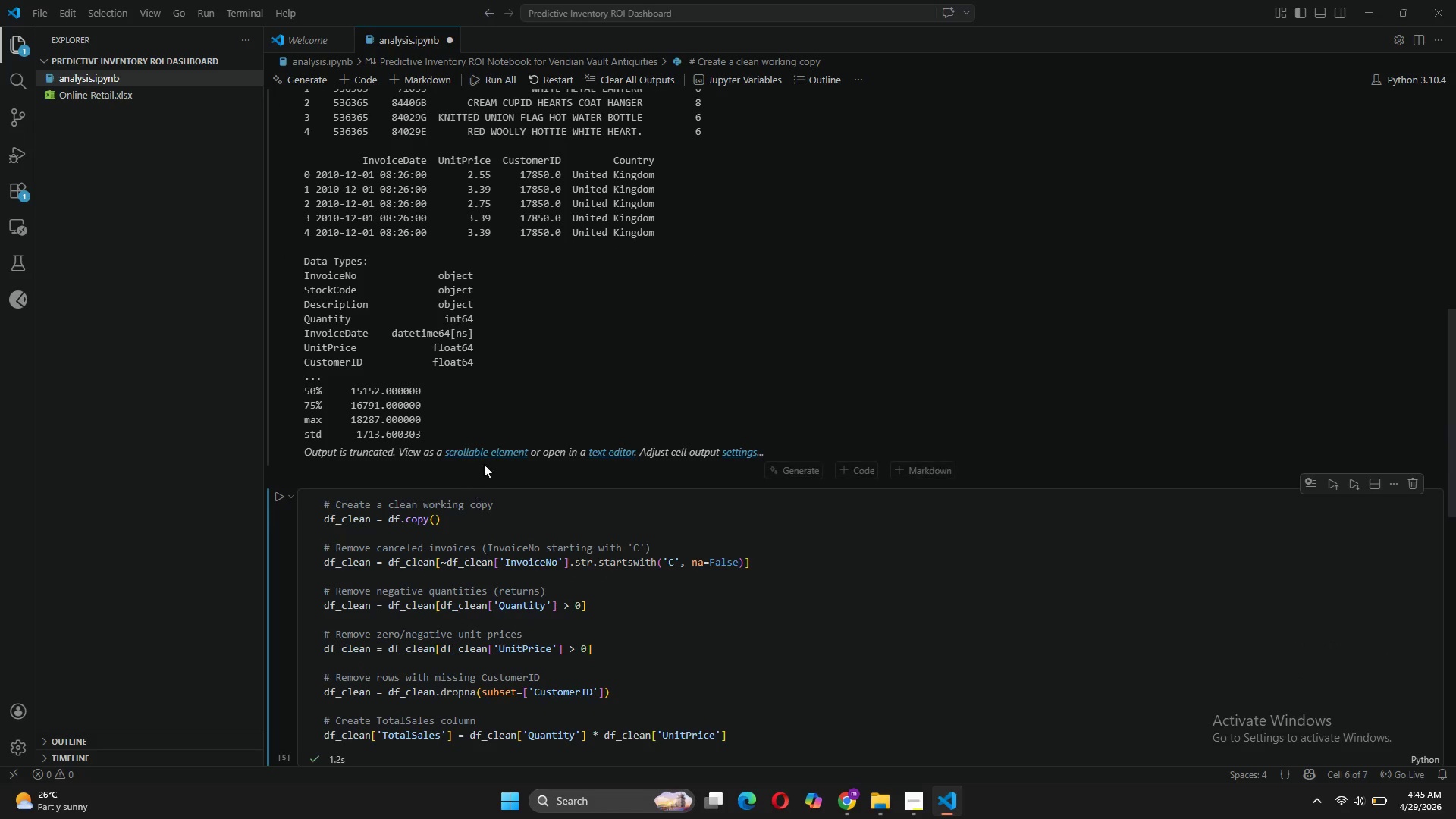 
left_click([622, 451])
 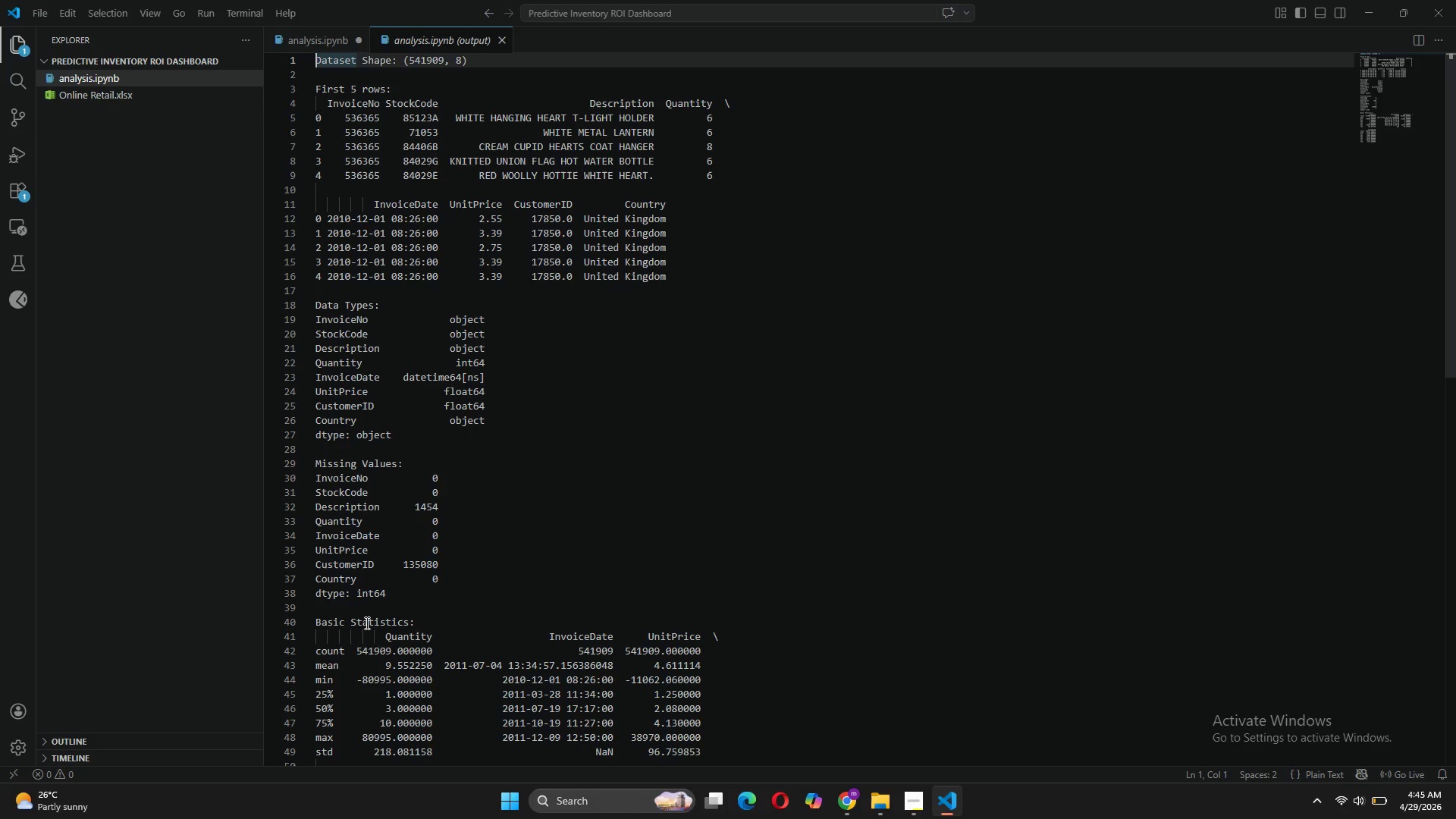 
scroll: coordinate [400, 635], scroll_direction: down, amount: 1.0
 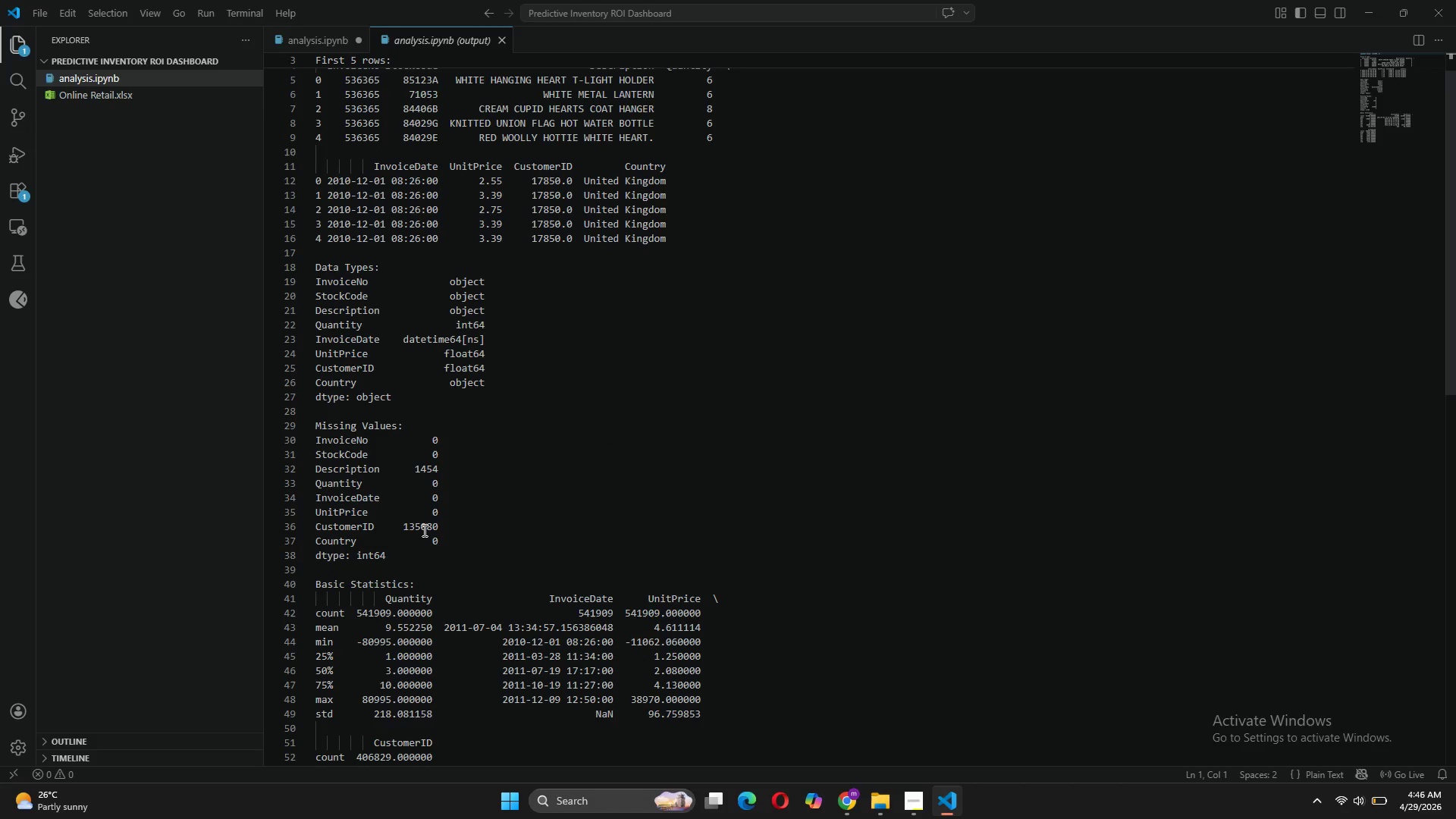 
wait(6.99)
 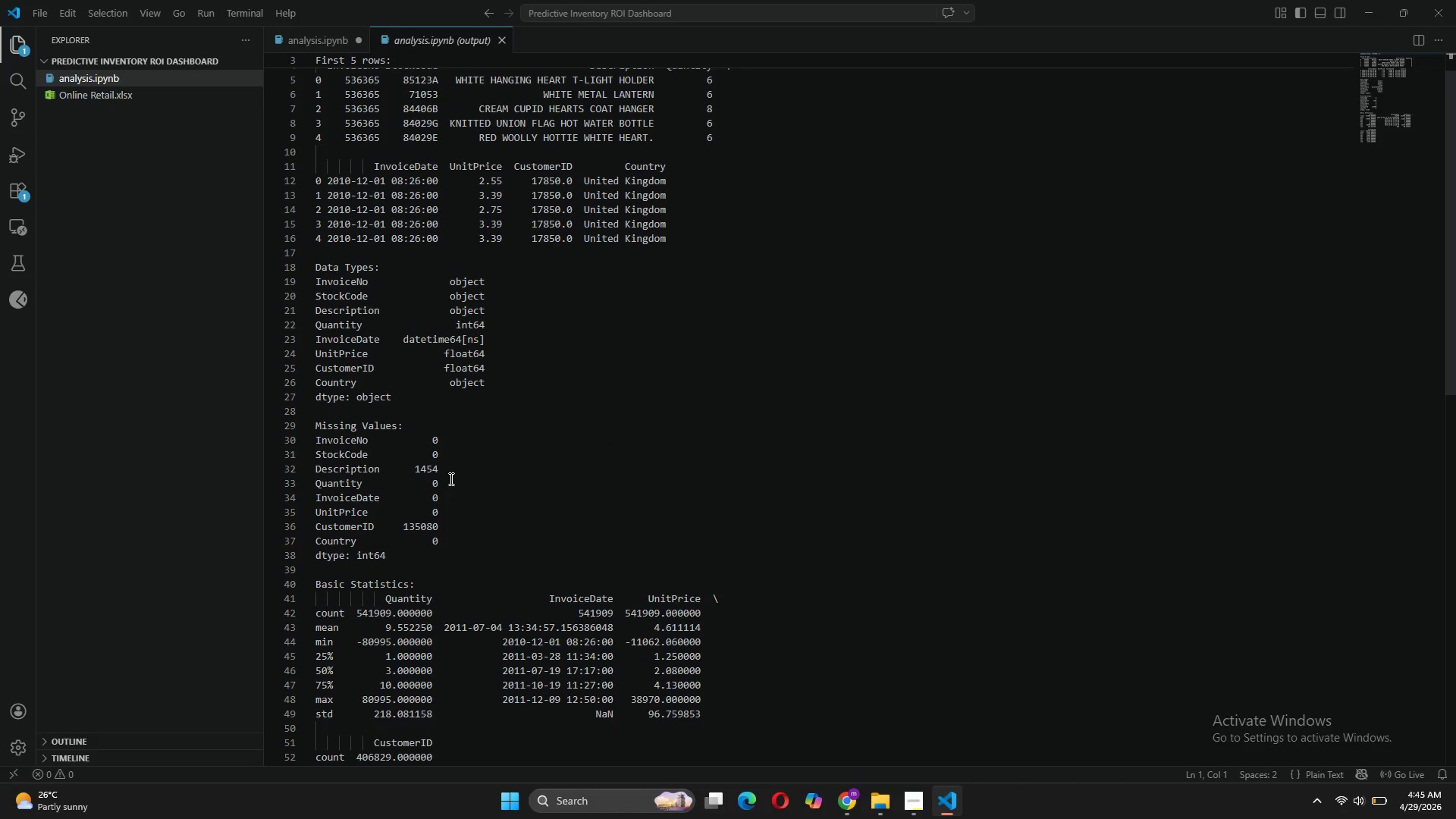 
scroll: coordinate [456, 642], scroll_direction: down, amount: 6.0
 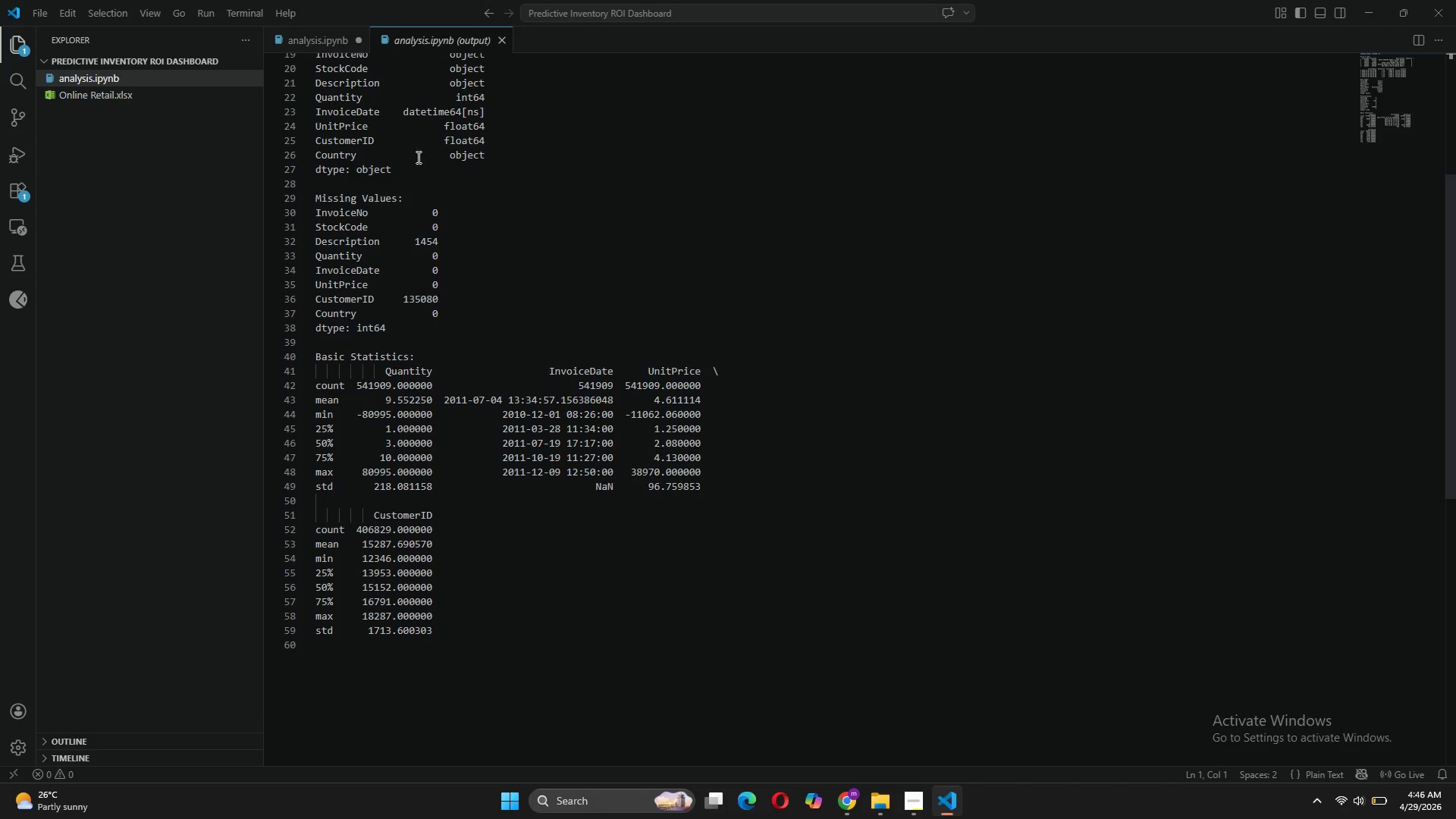 
wait(11.42)
 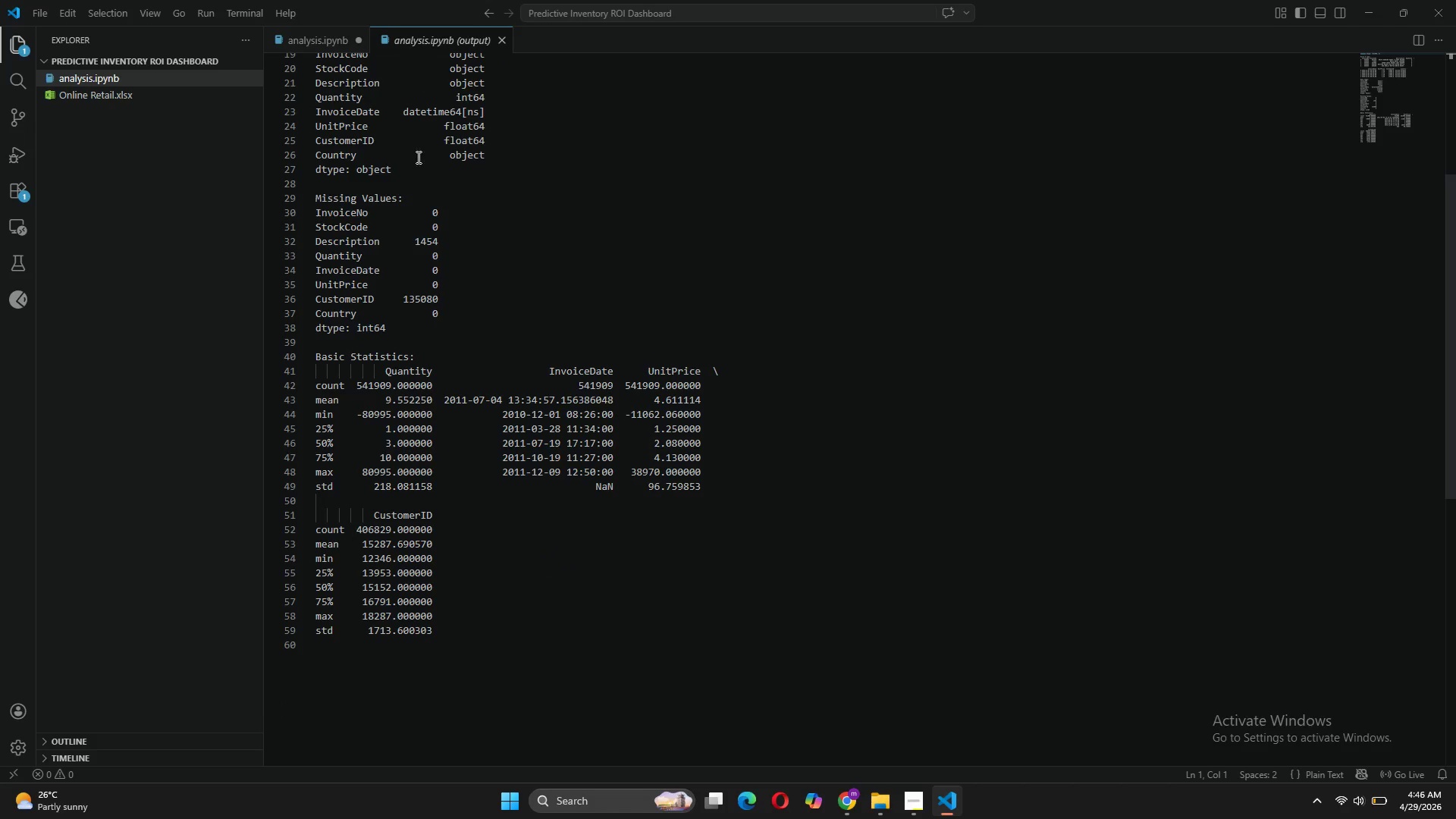 
left_click([318, 30])
 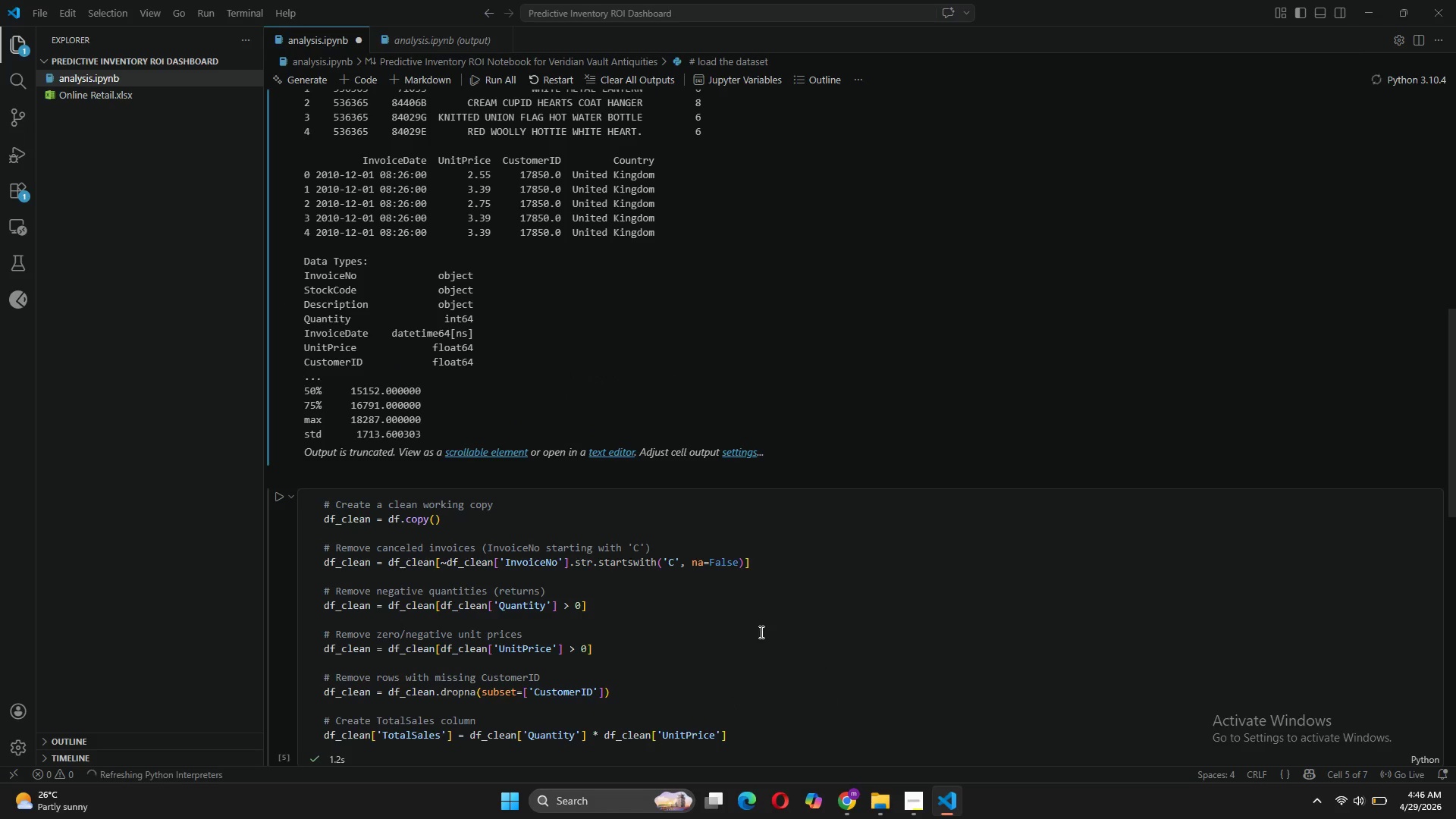 
scroll: coordinate [661, 605], scroll_direction: down, amount: 5.0
 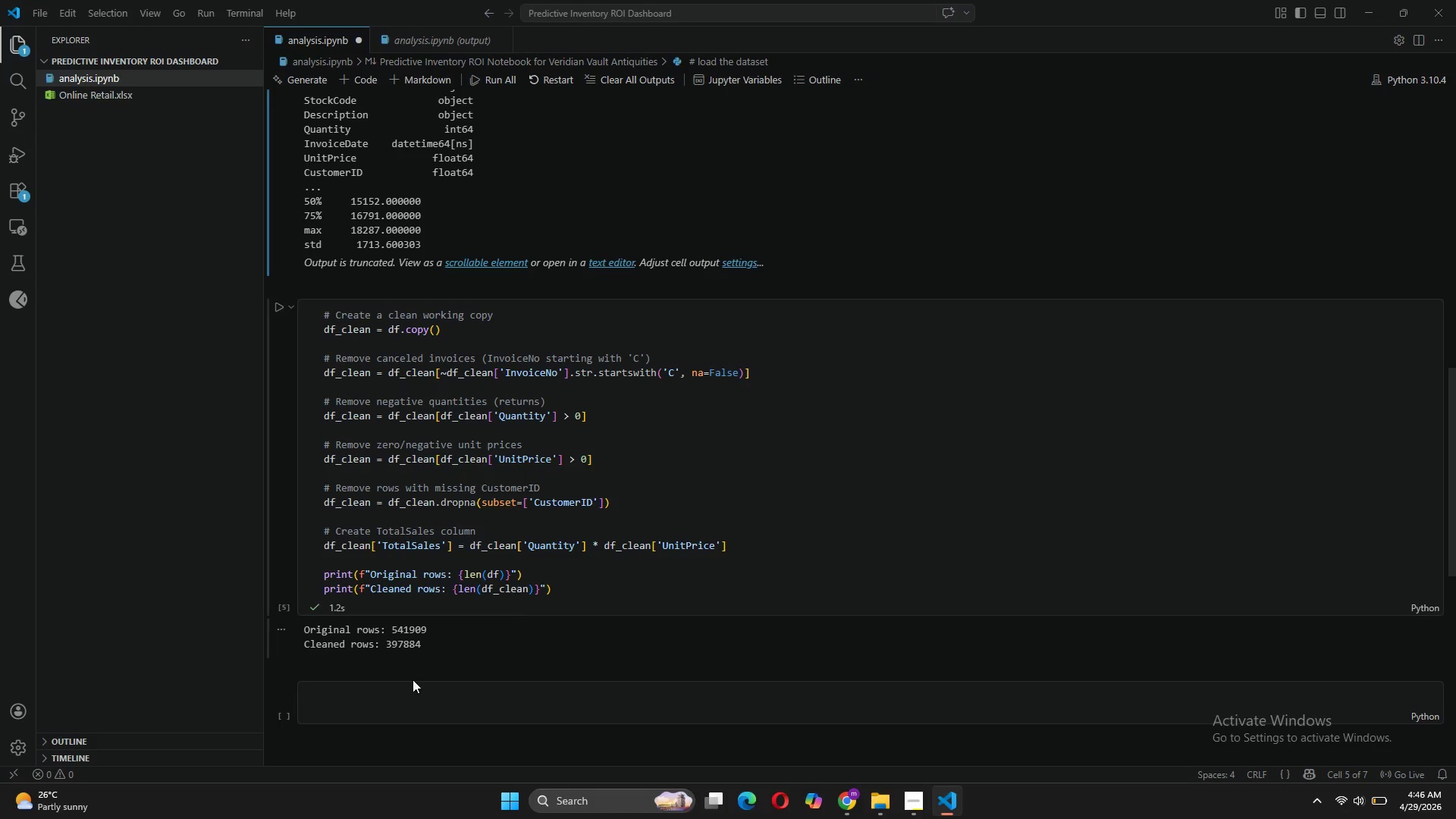 
wait(15.7)
 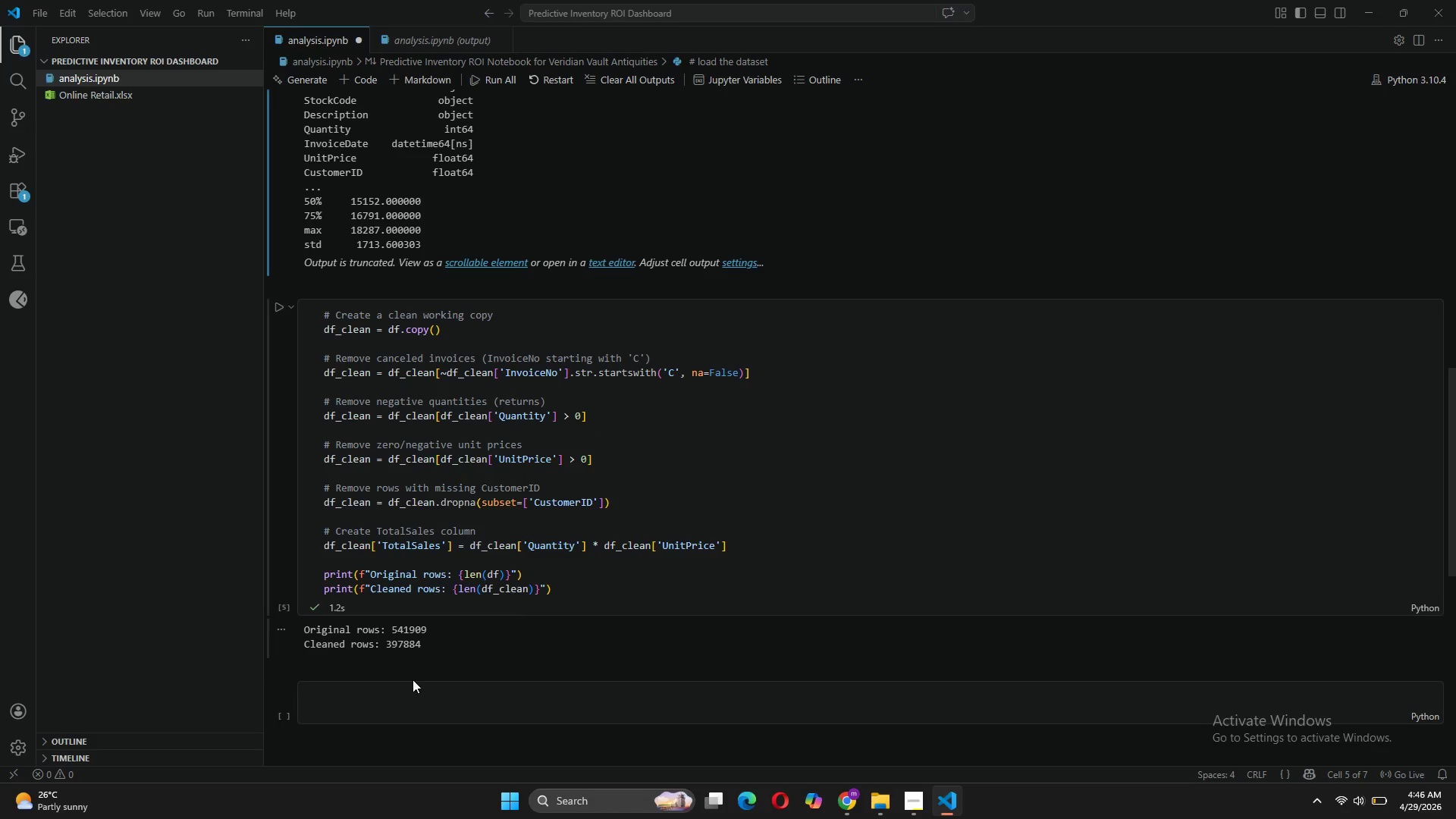 
left_click([485, 700])
 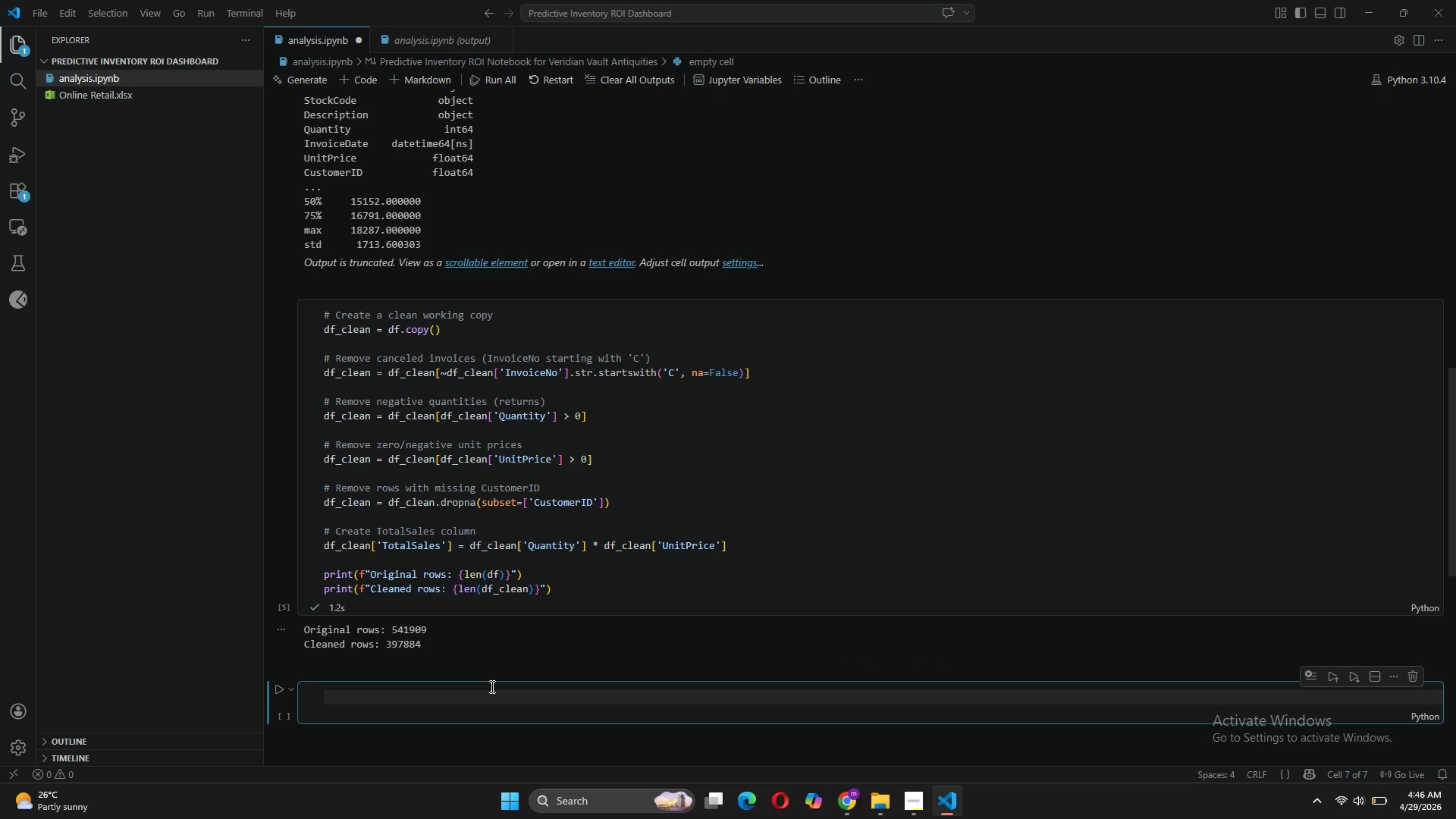 
type(# Create Era Classification based on Description keywords)
 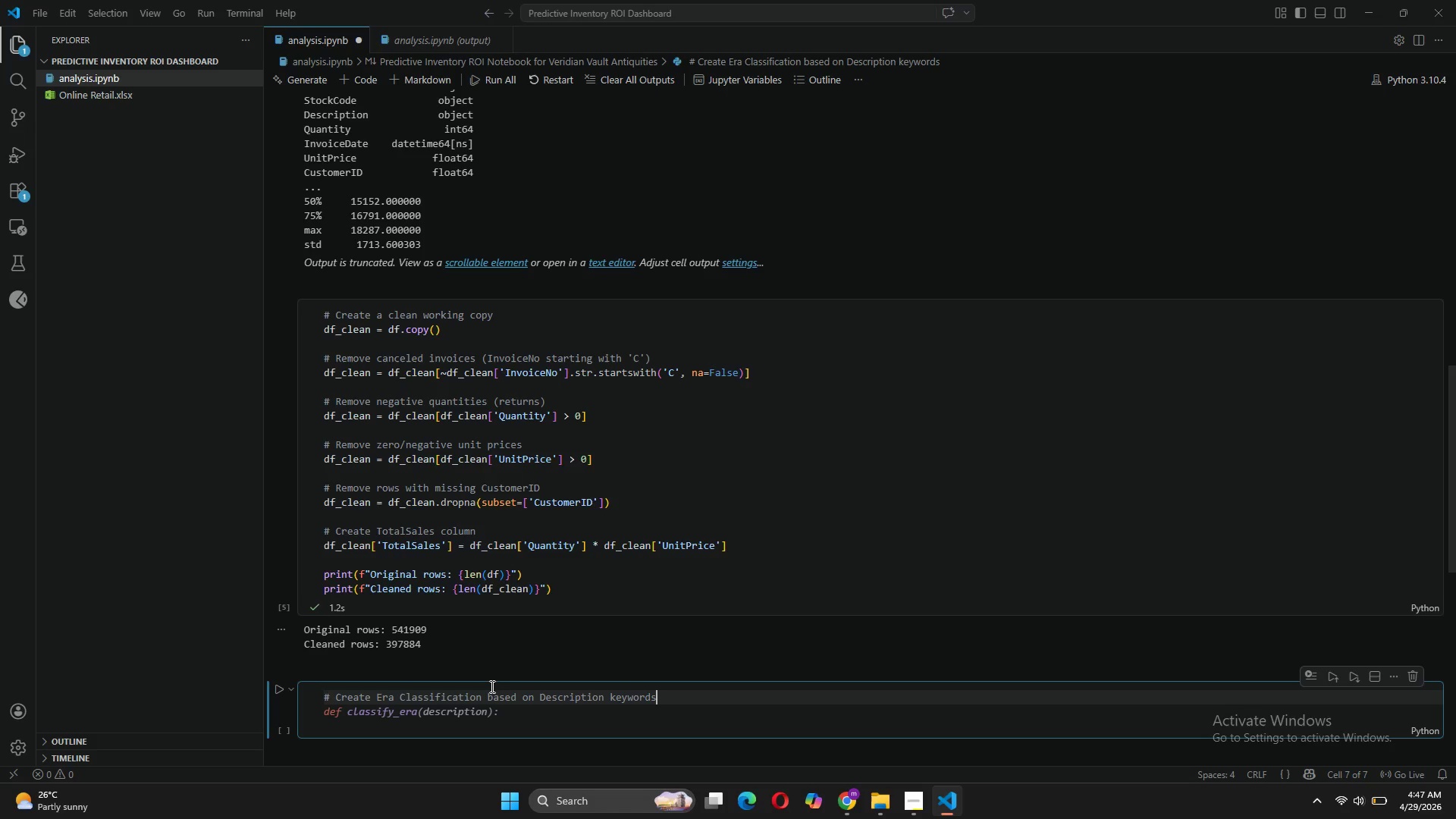 
key(Enter)
 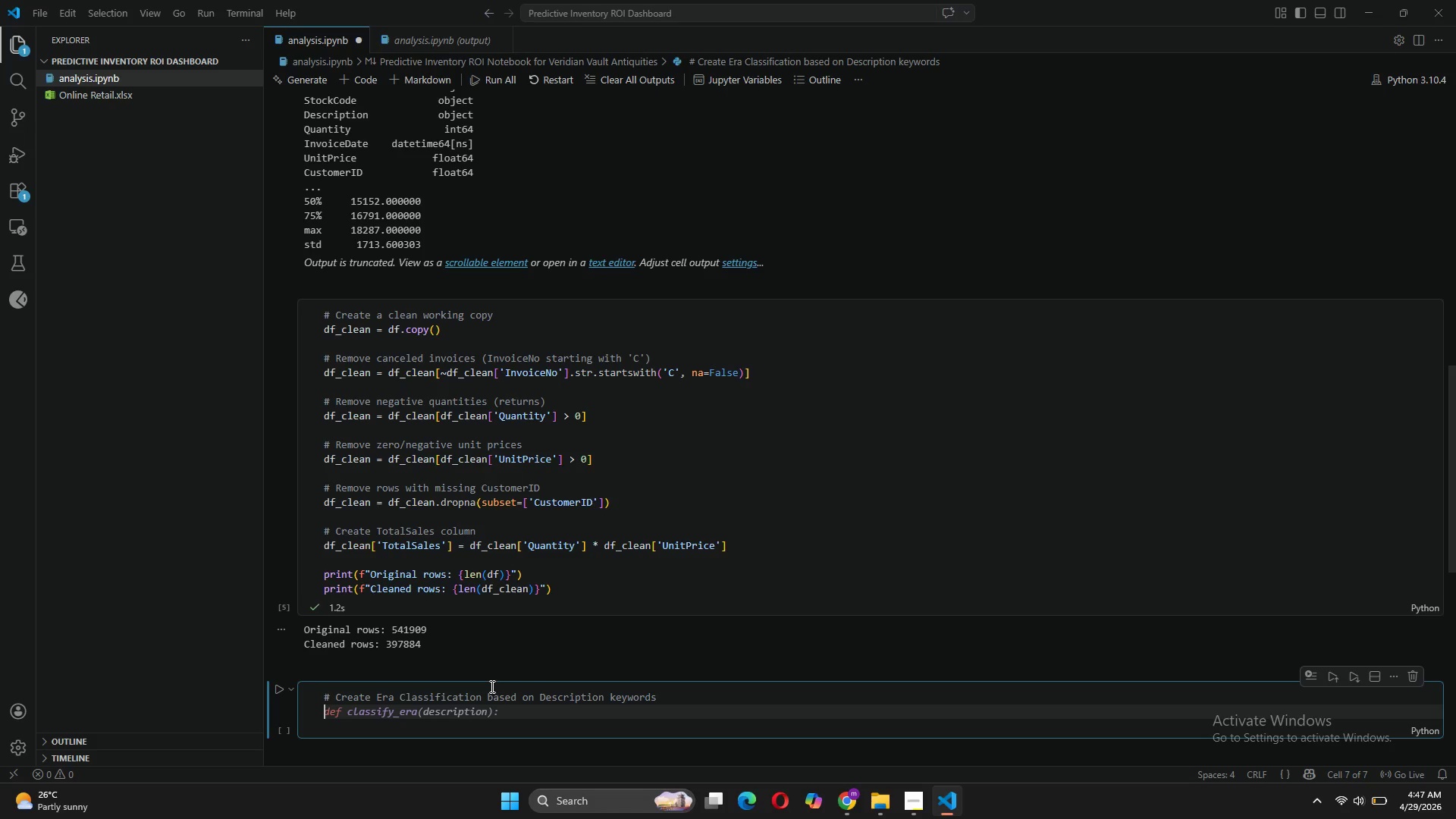 
key(Tab)
 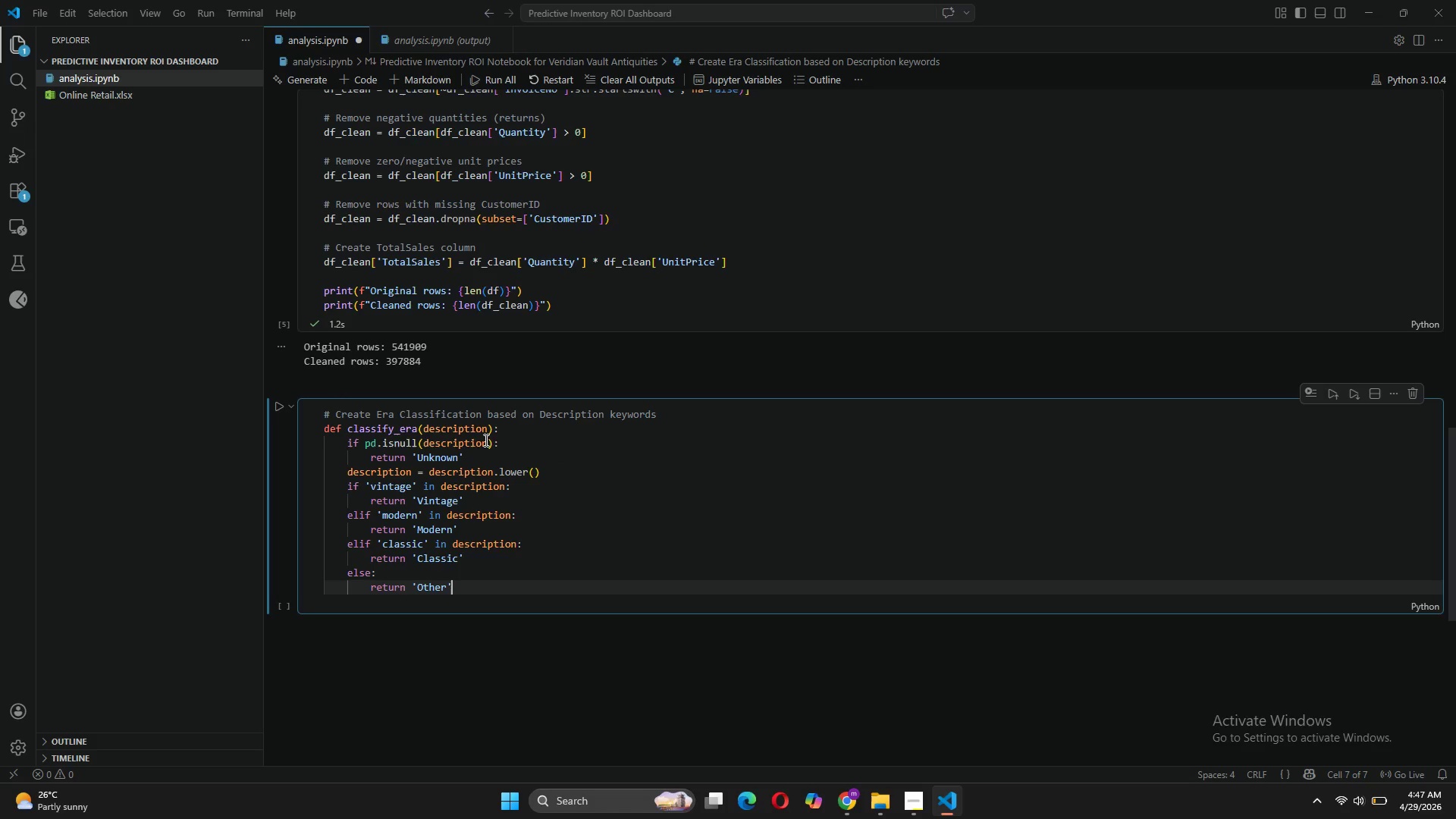 
wait(11.05)
 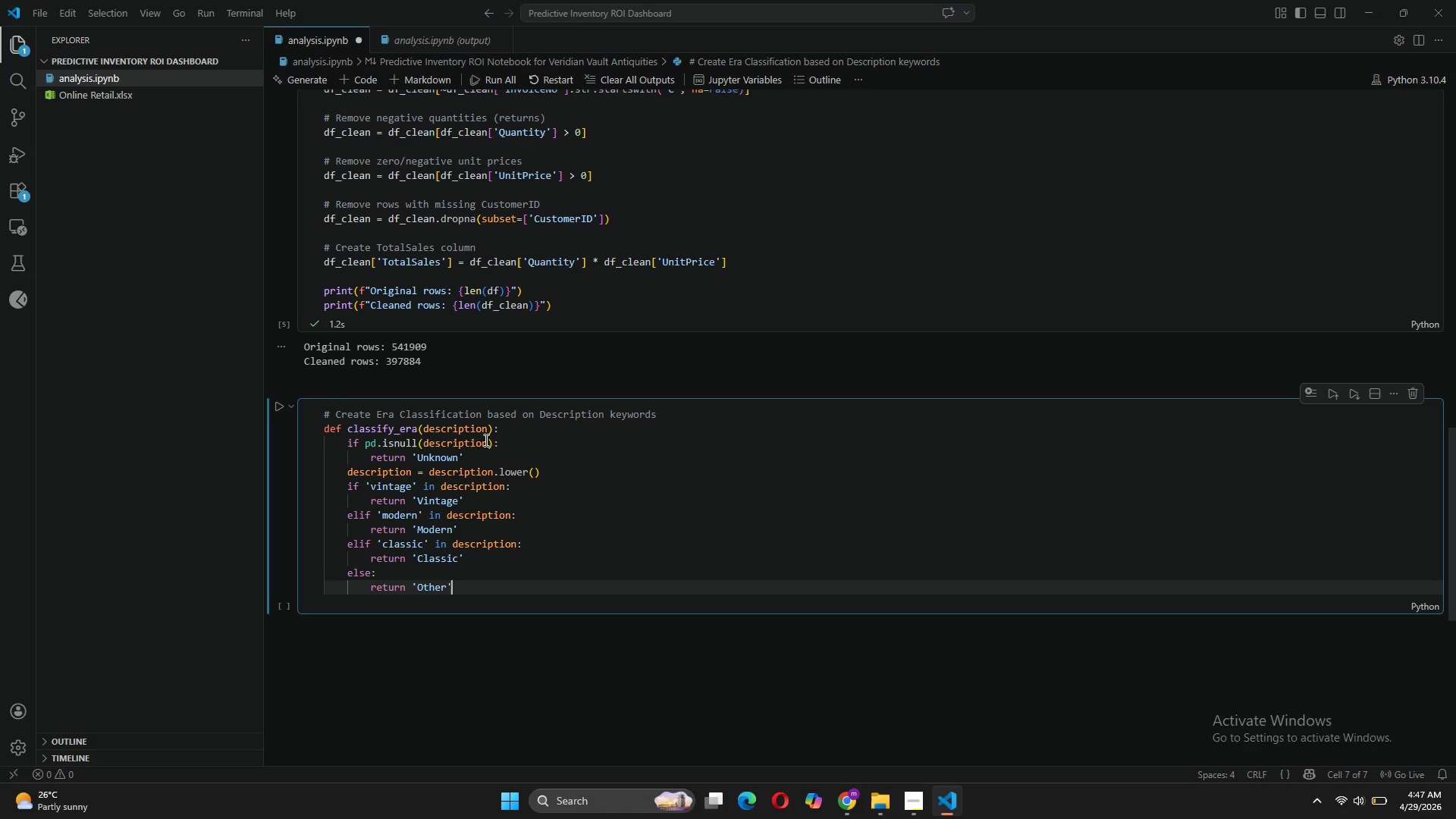 
left_click([504, 455])
 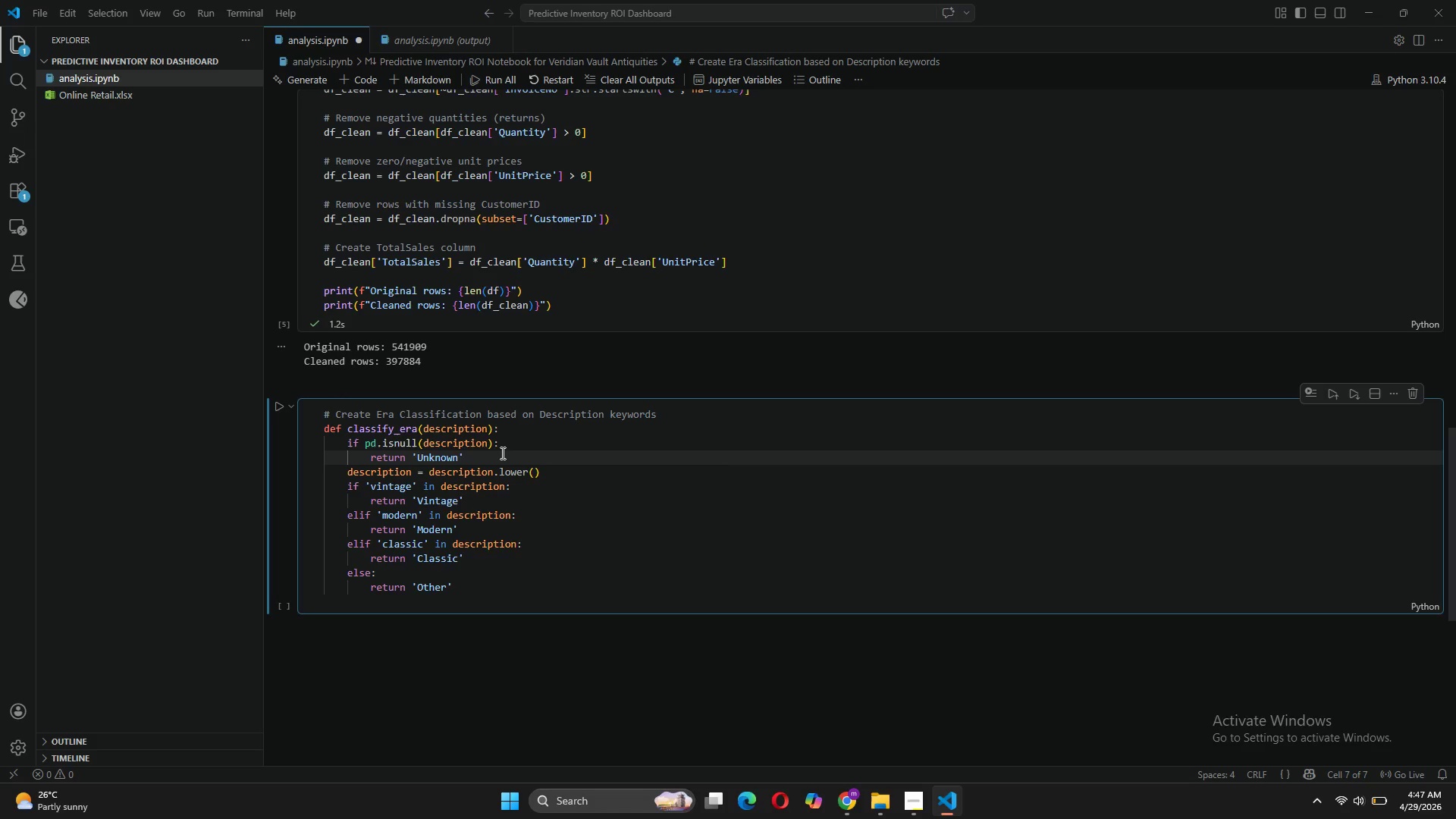 
key(Enter)
 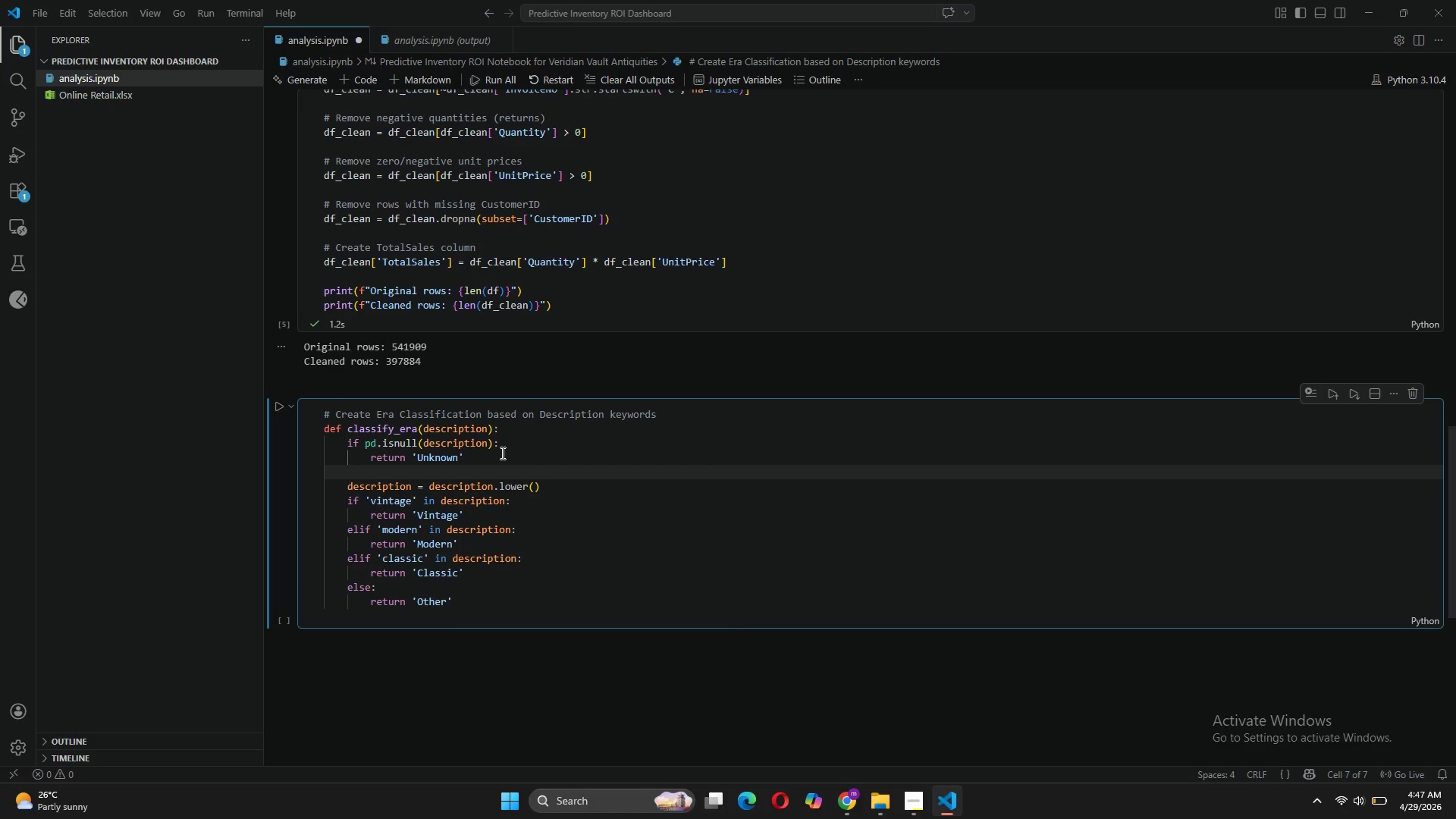 
type(desc_str = str )
key(Backspace)
type(()
key(Tab)
 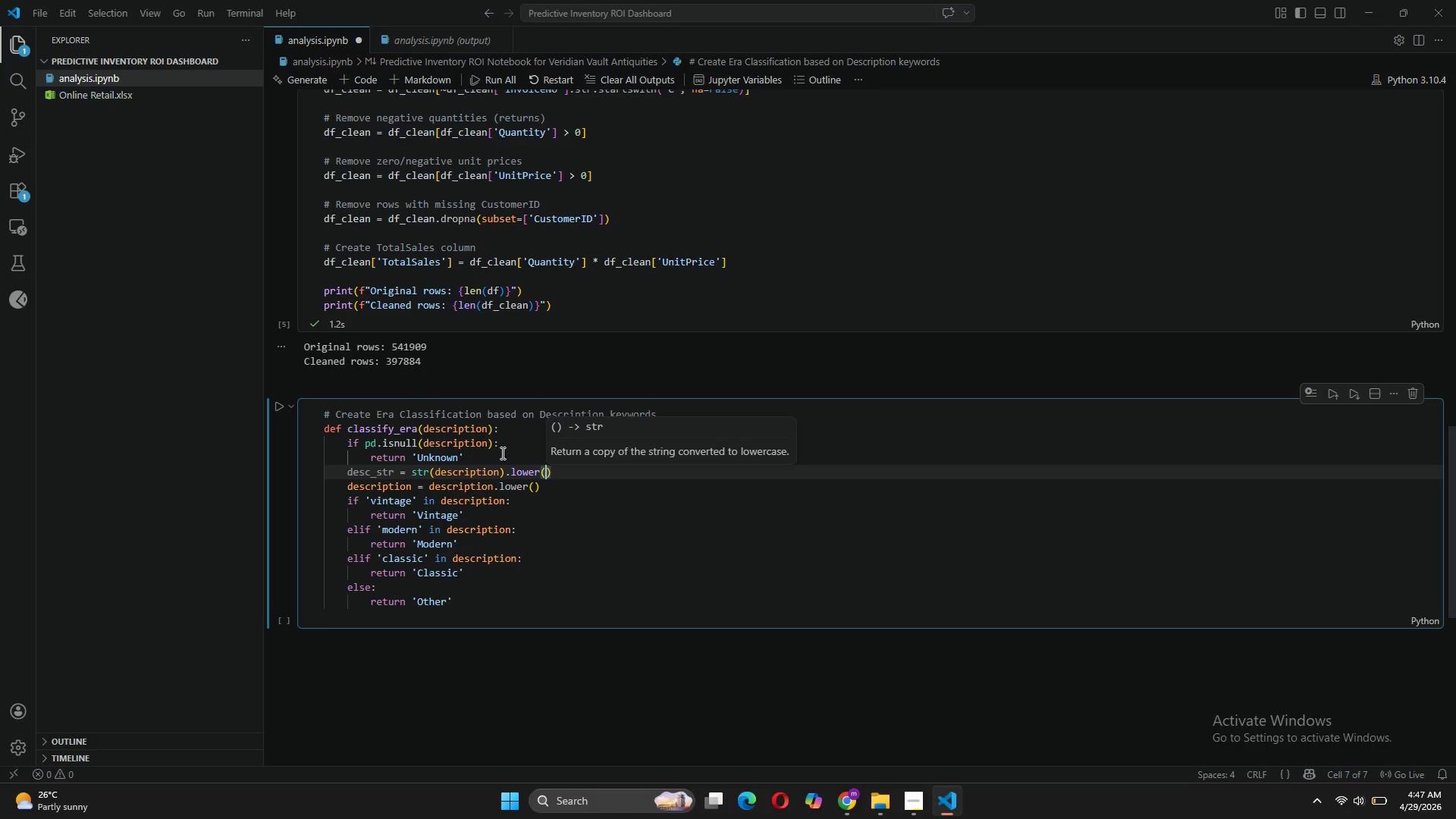 
key(ArrowRight)
 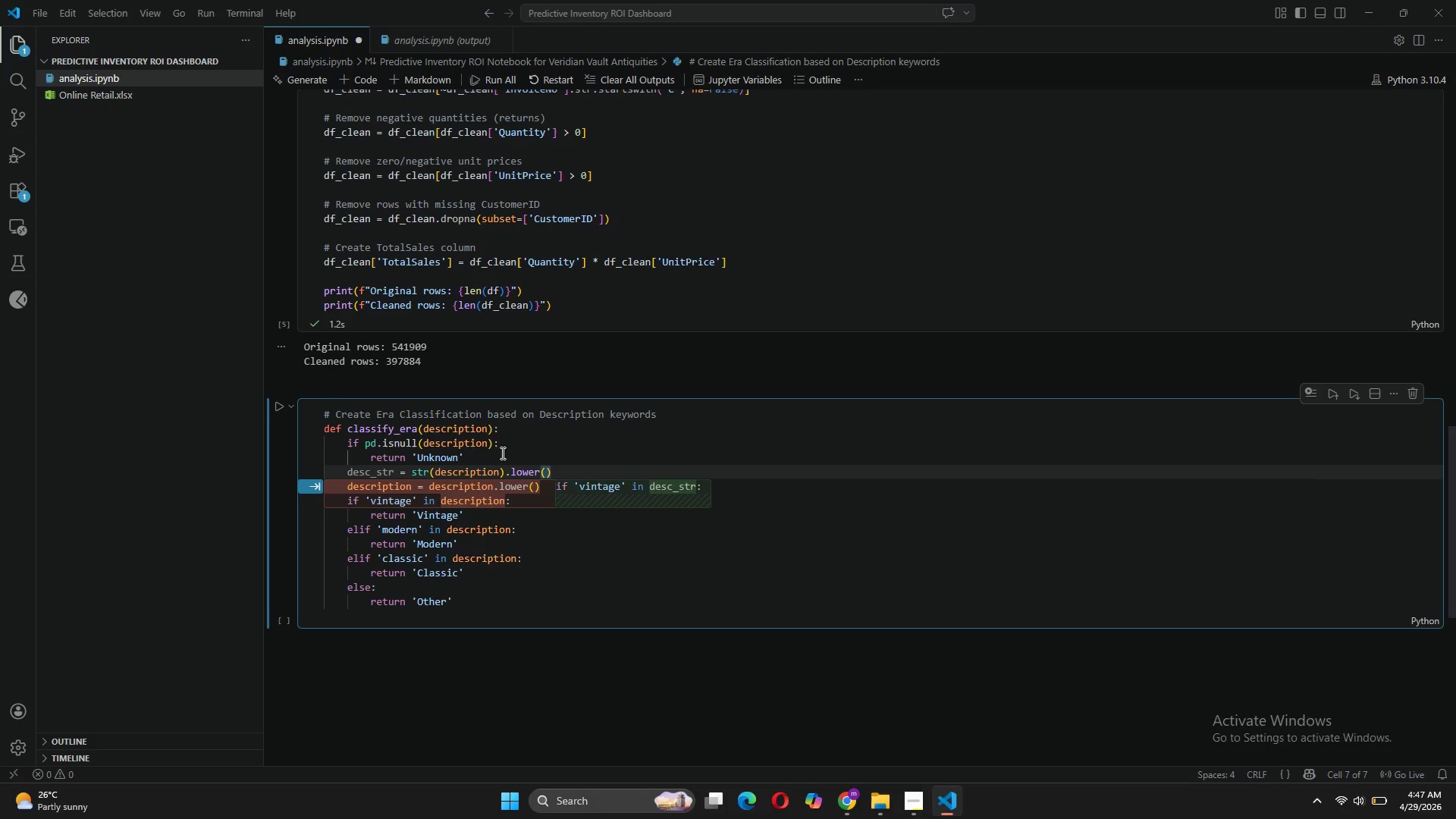 
key(Tab)
 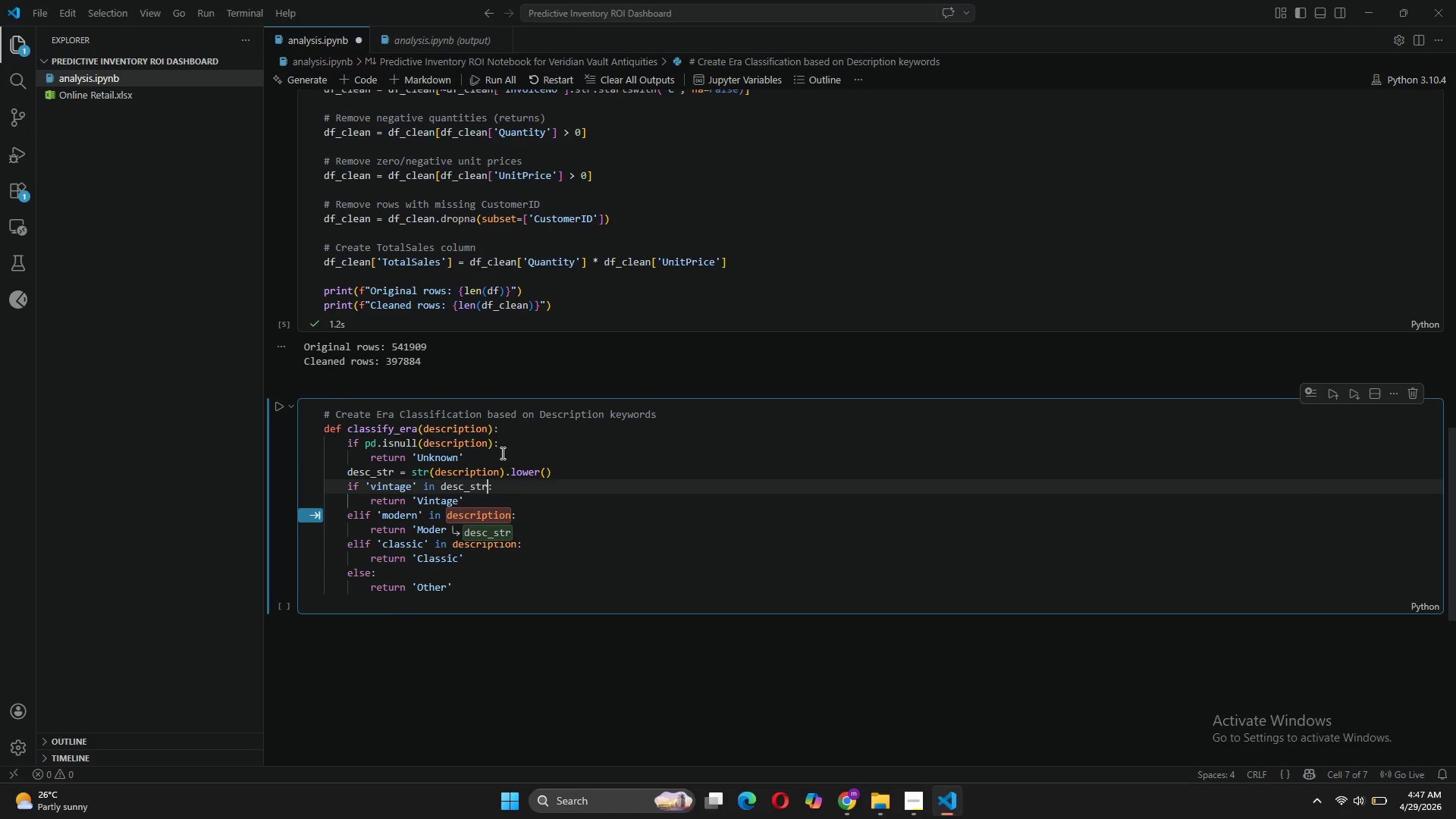 
key(Tab)
 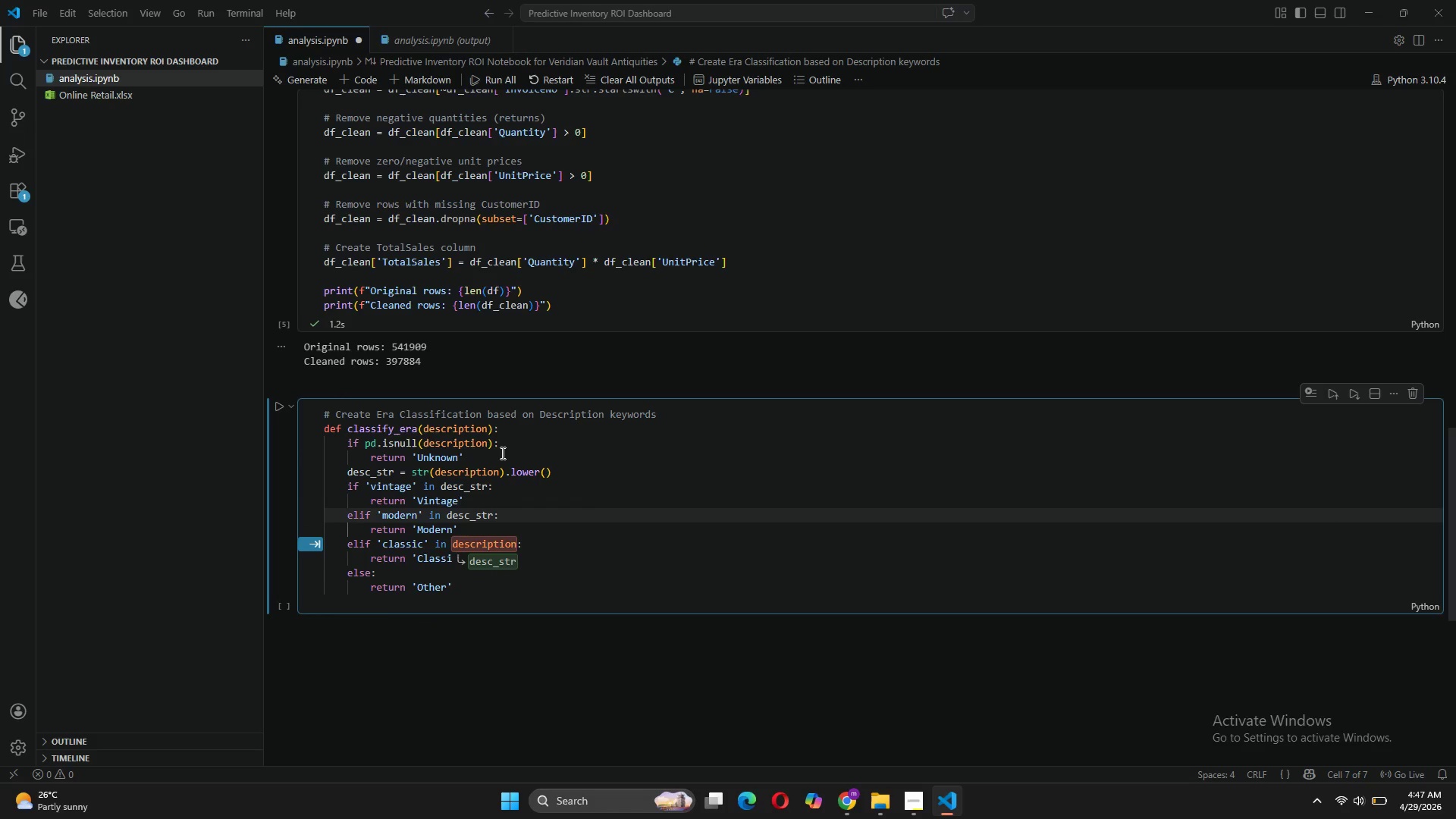 
key(Tab)
 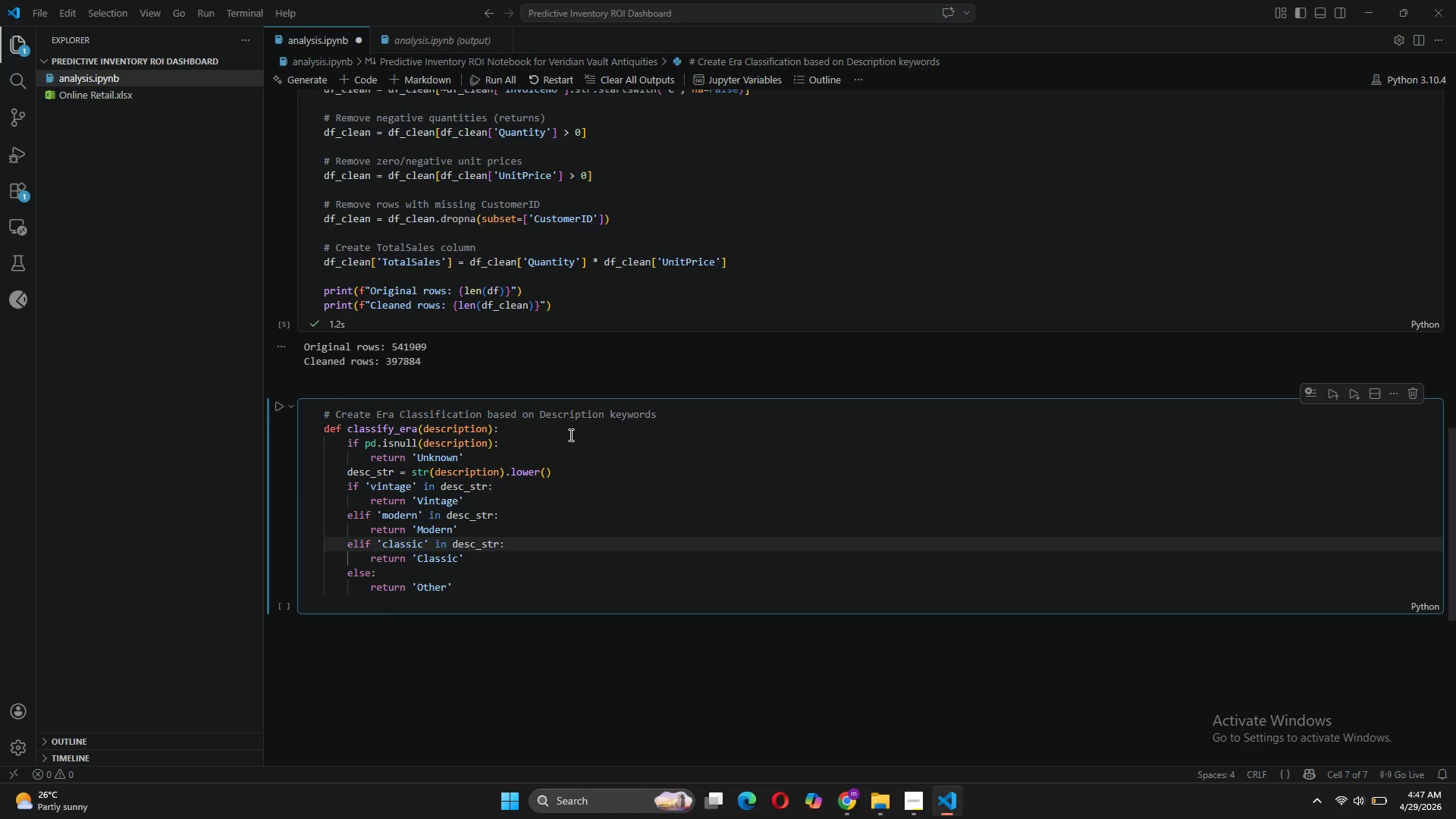 
left_click([571, 474])
 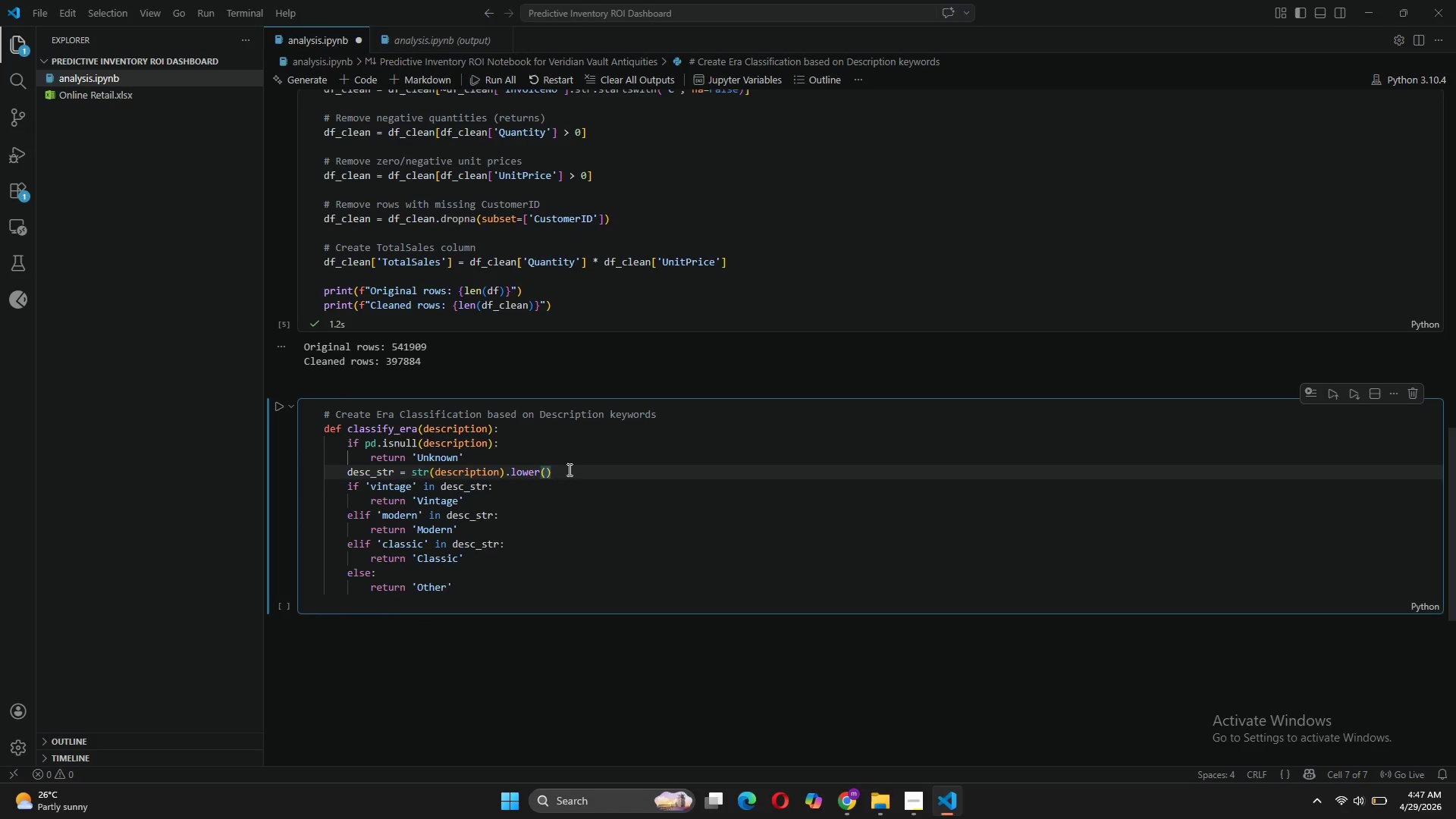 
key(Enter)
 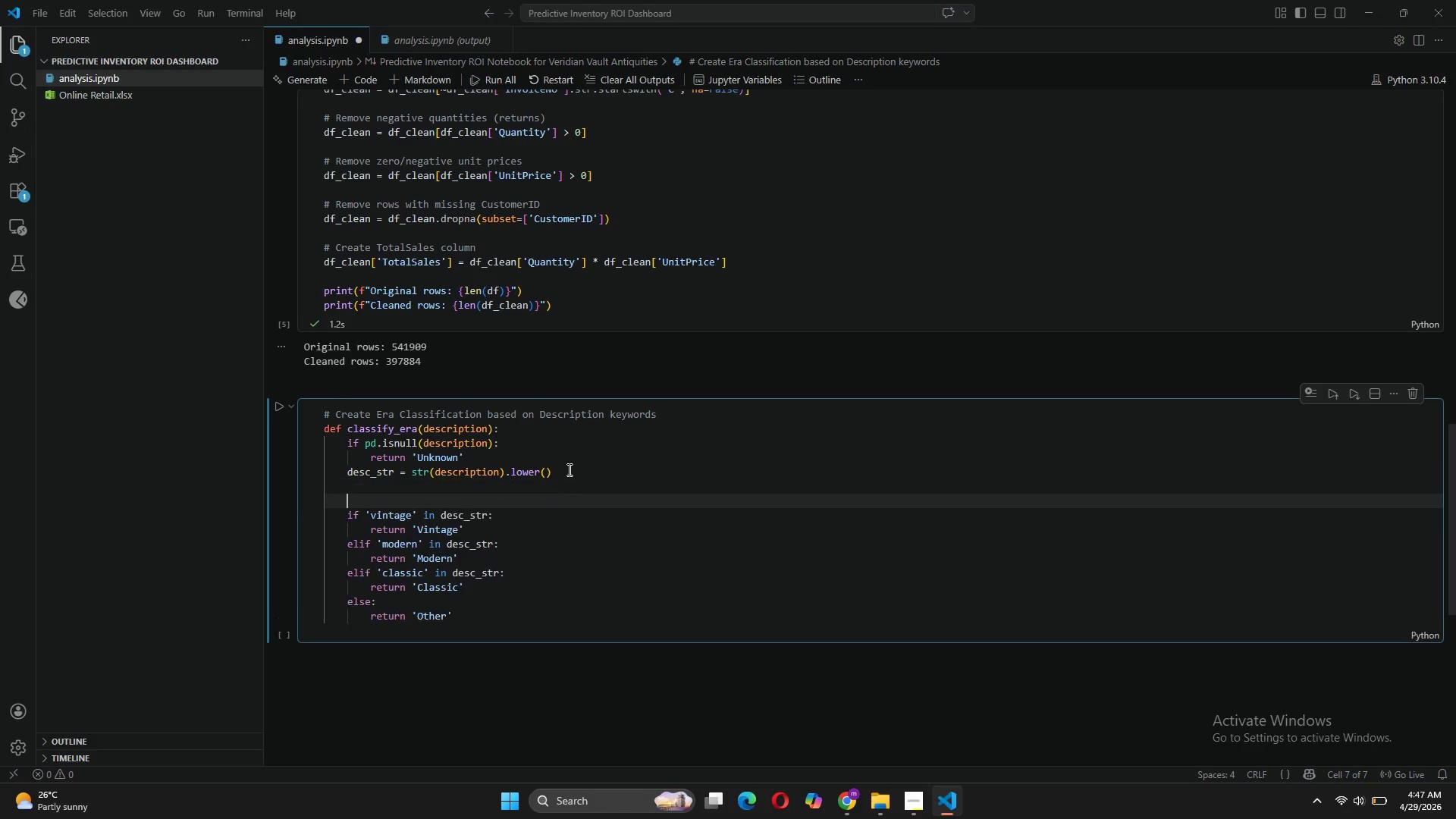 
key(Enter)
 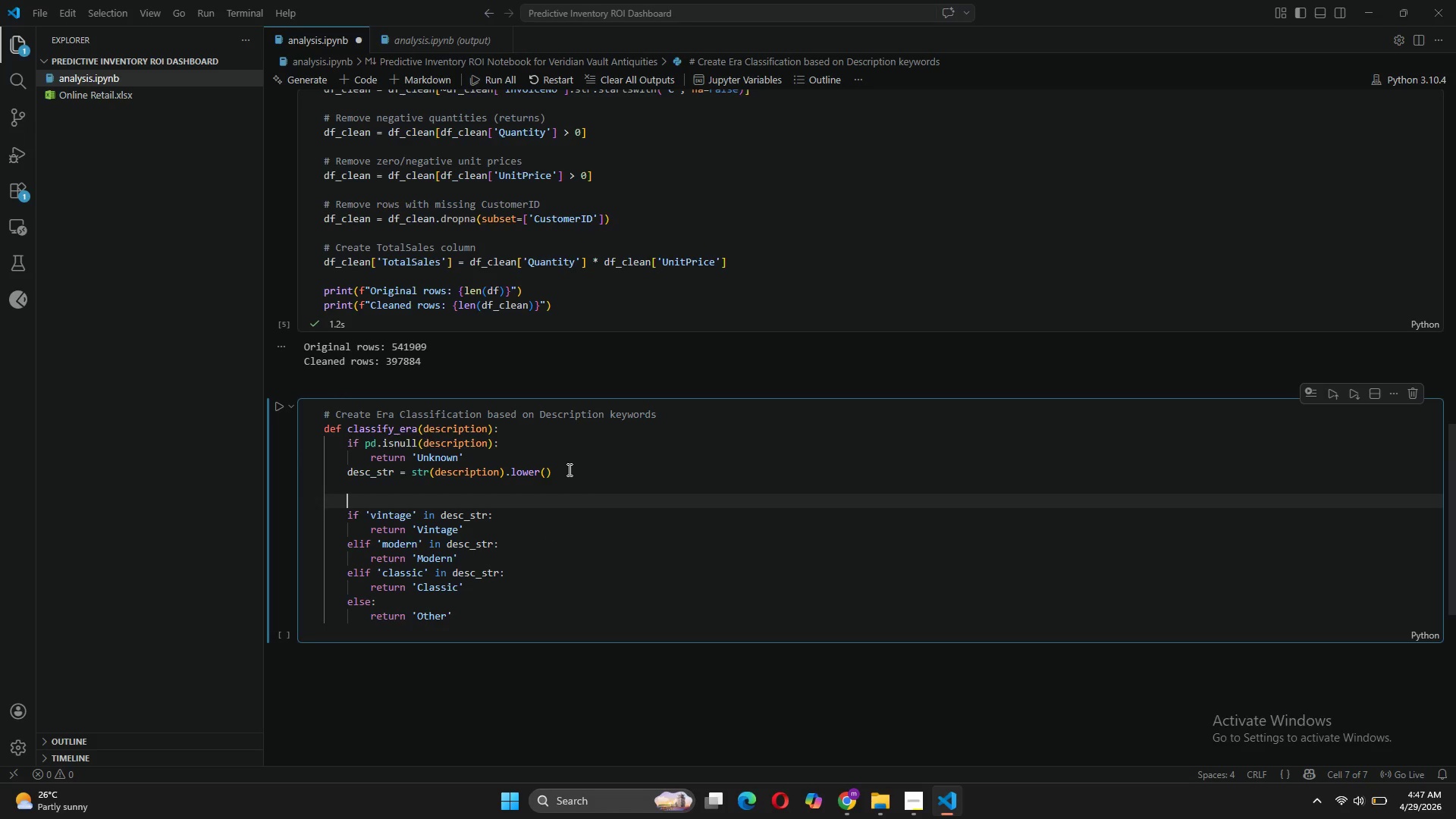 
type(# Art Deco keywords)
 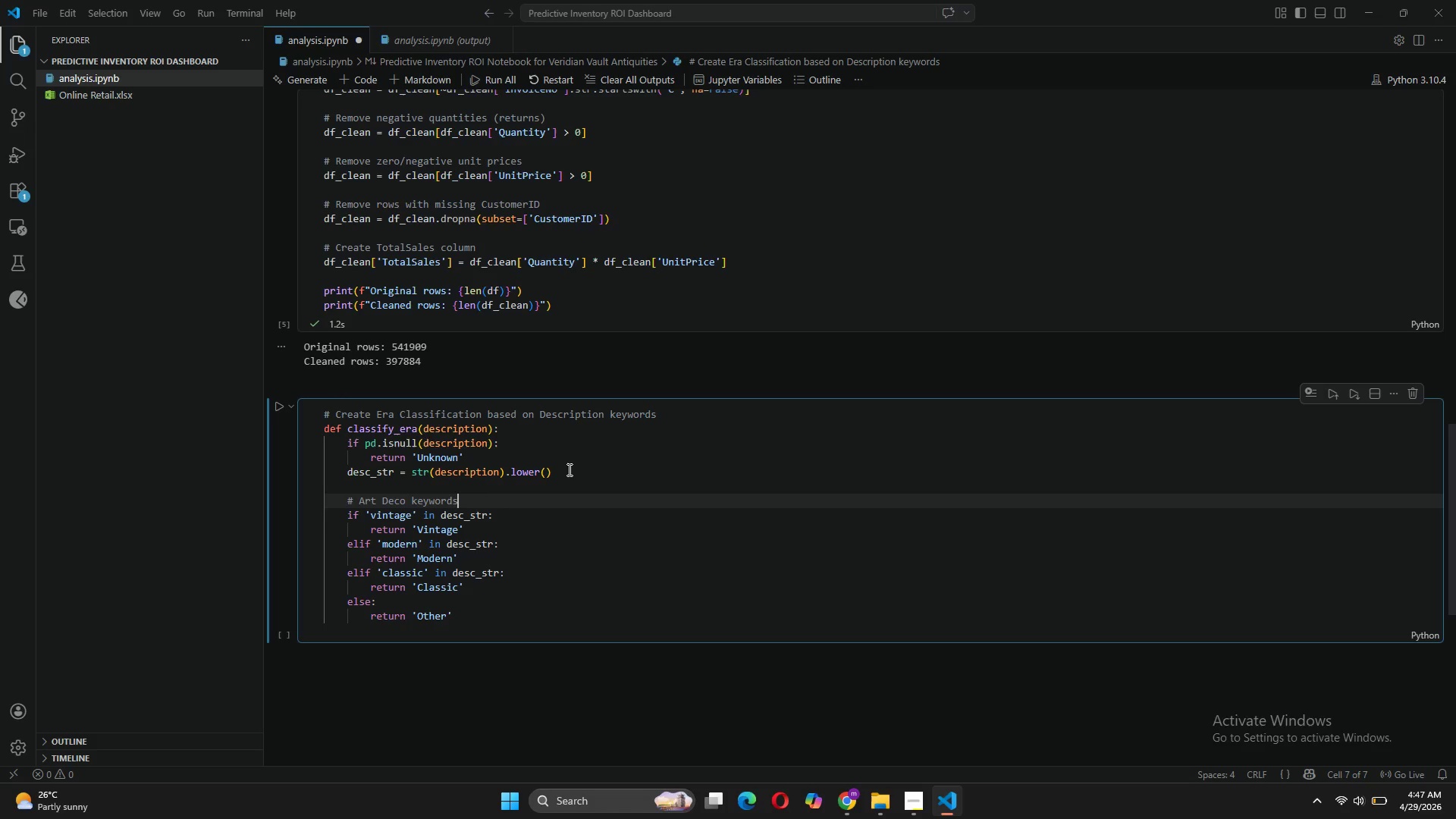 
key(Enter)
 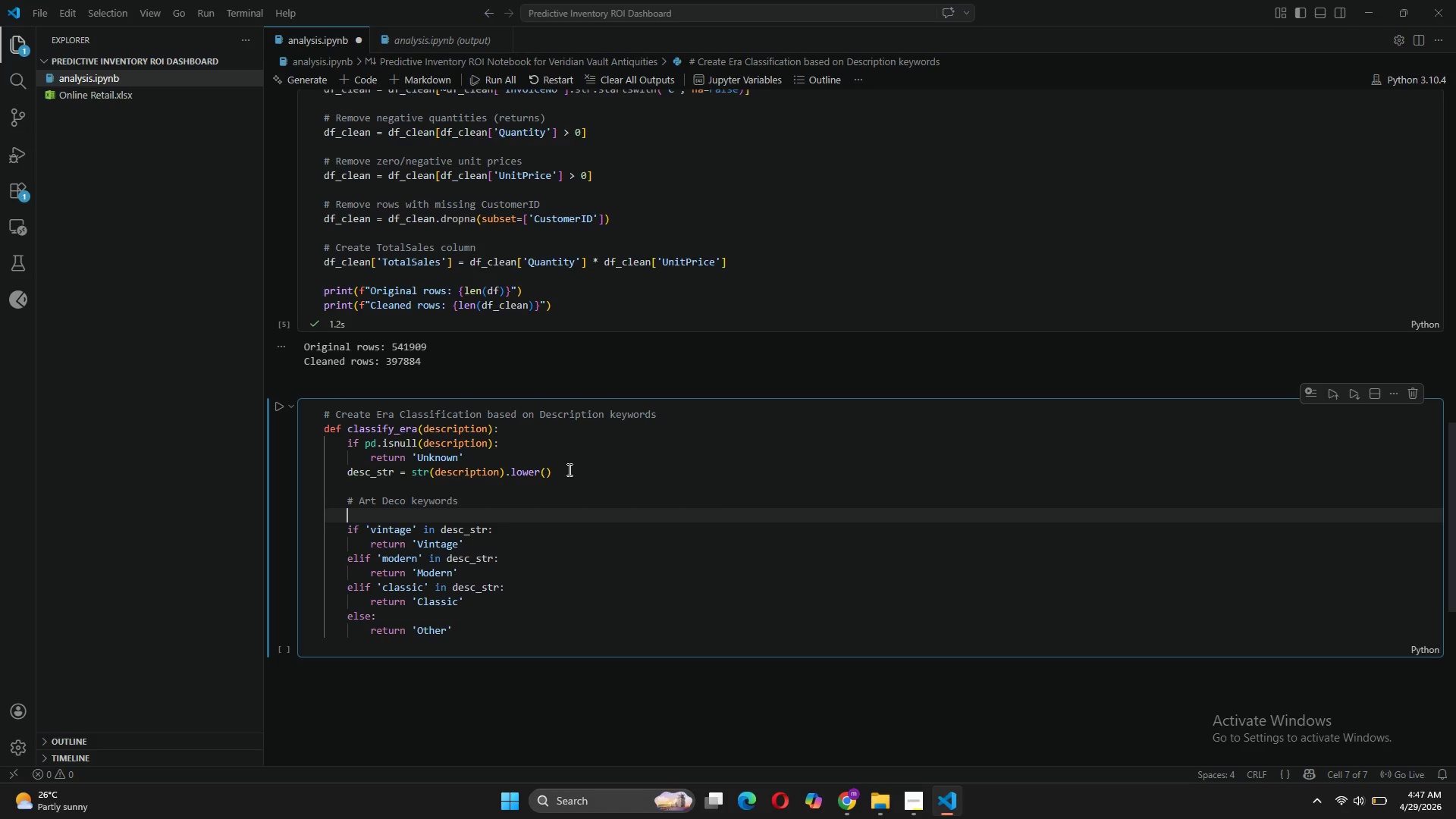 
type(art_deco = ['deco','geometric)
 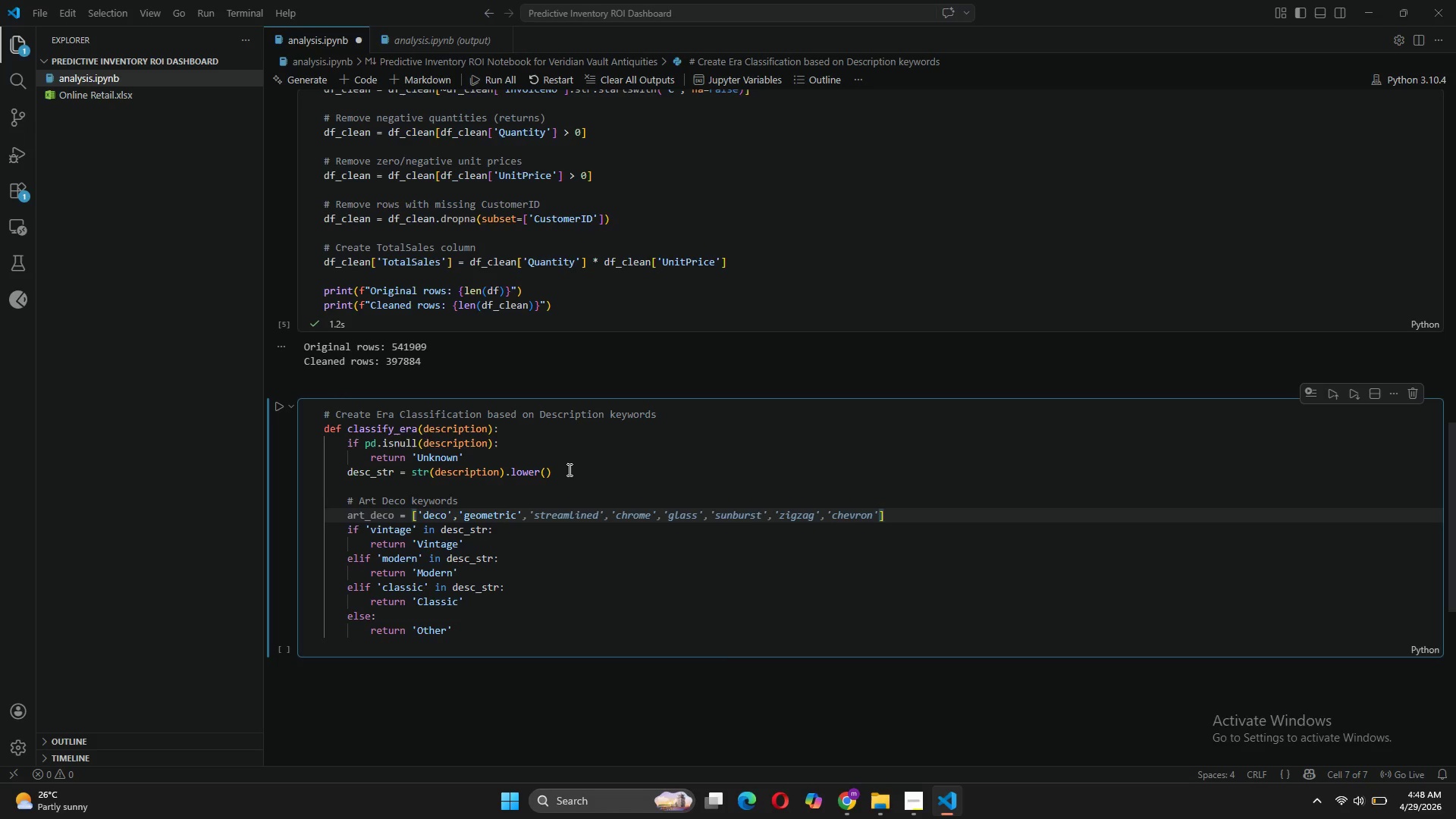 
key(ArrowRight)
 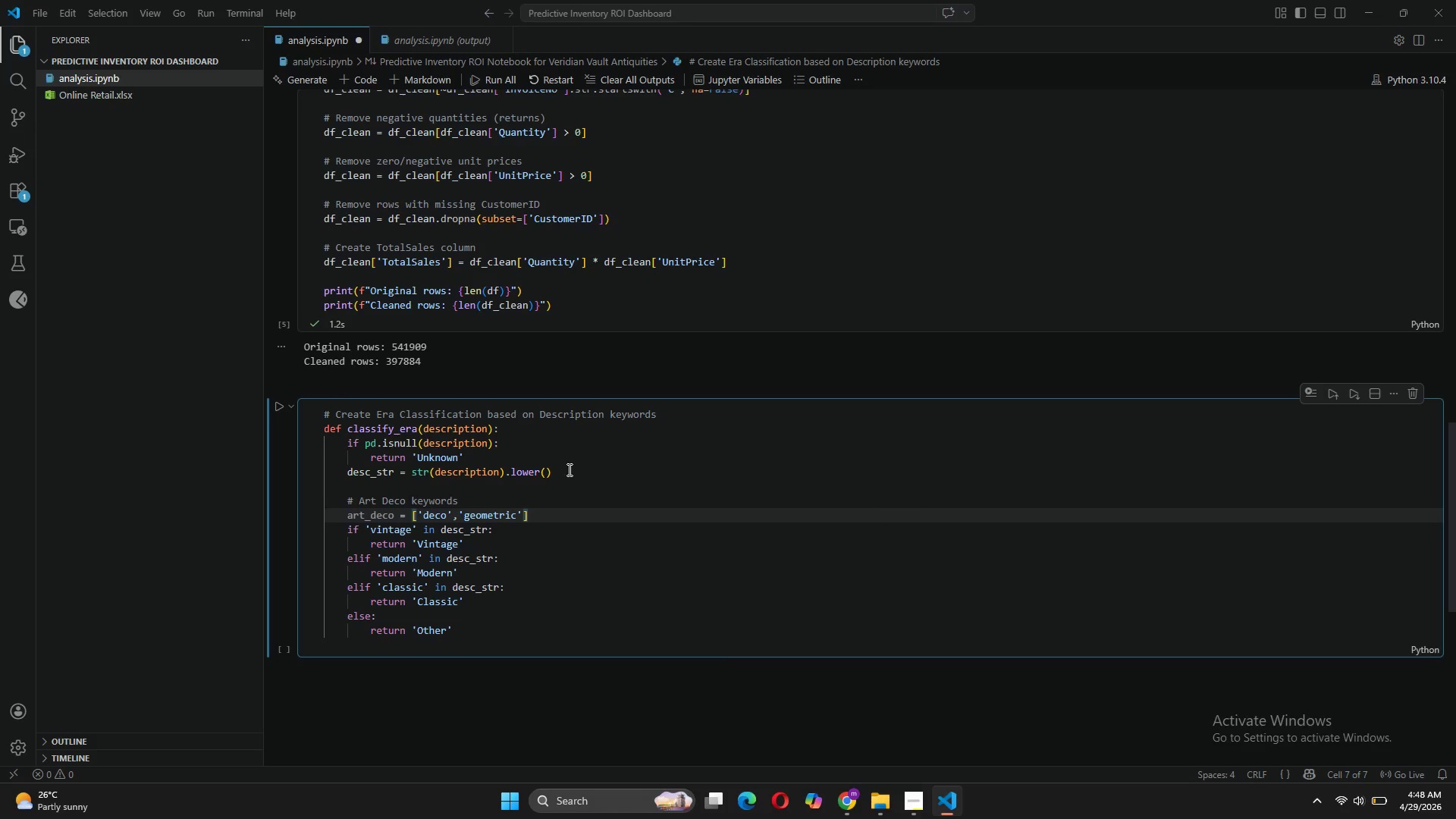 
type(, 'cg)
key(Backspace)
type(hrome, )
key(Backspace)
key(Backspace)
 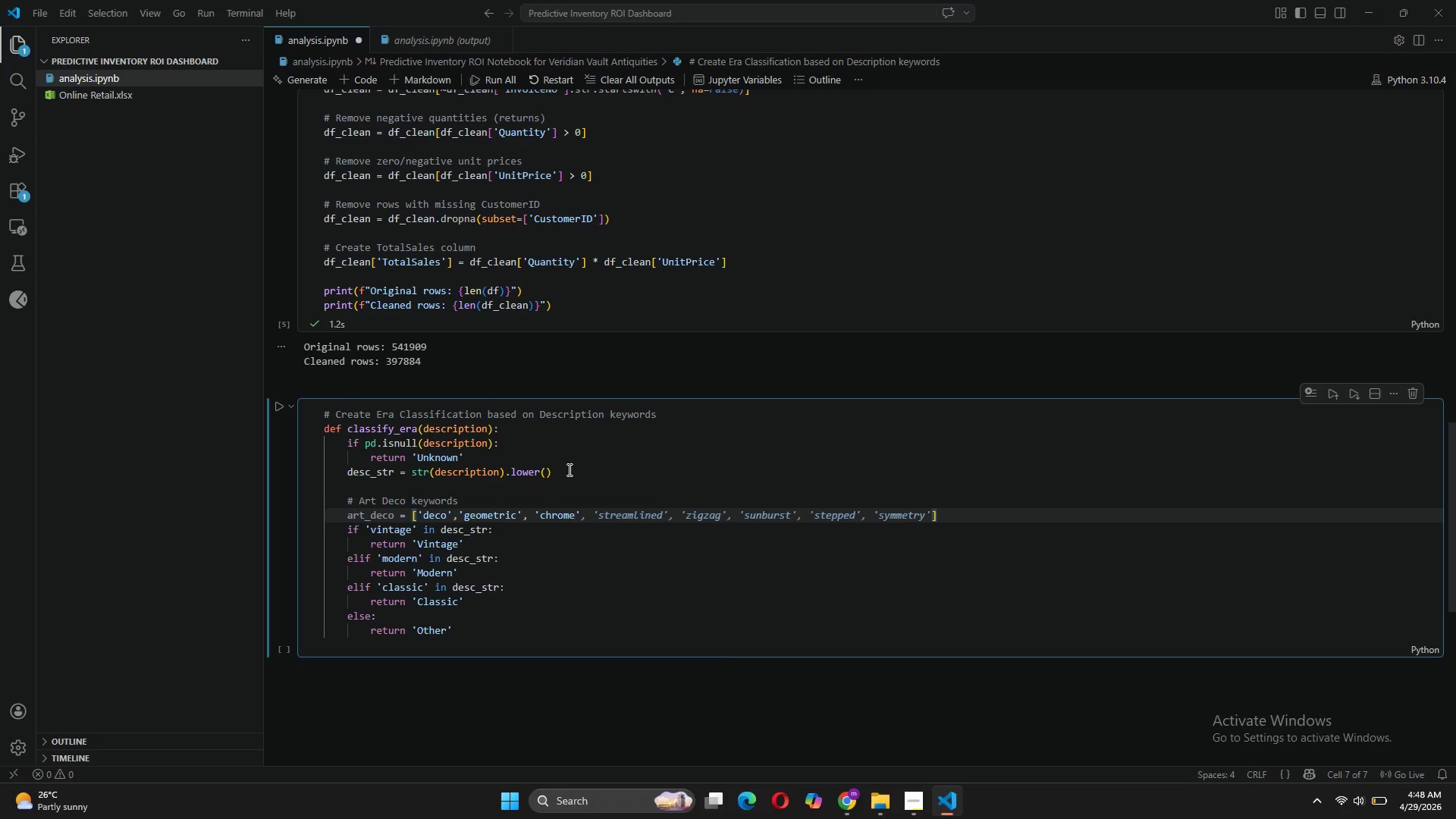 
key(ArrowRight)
 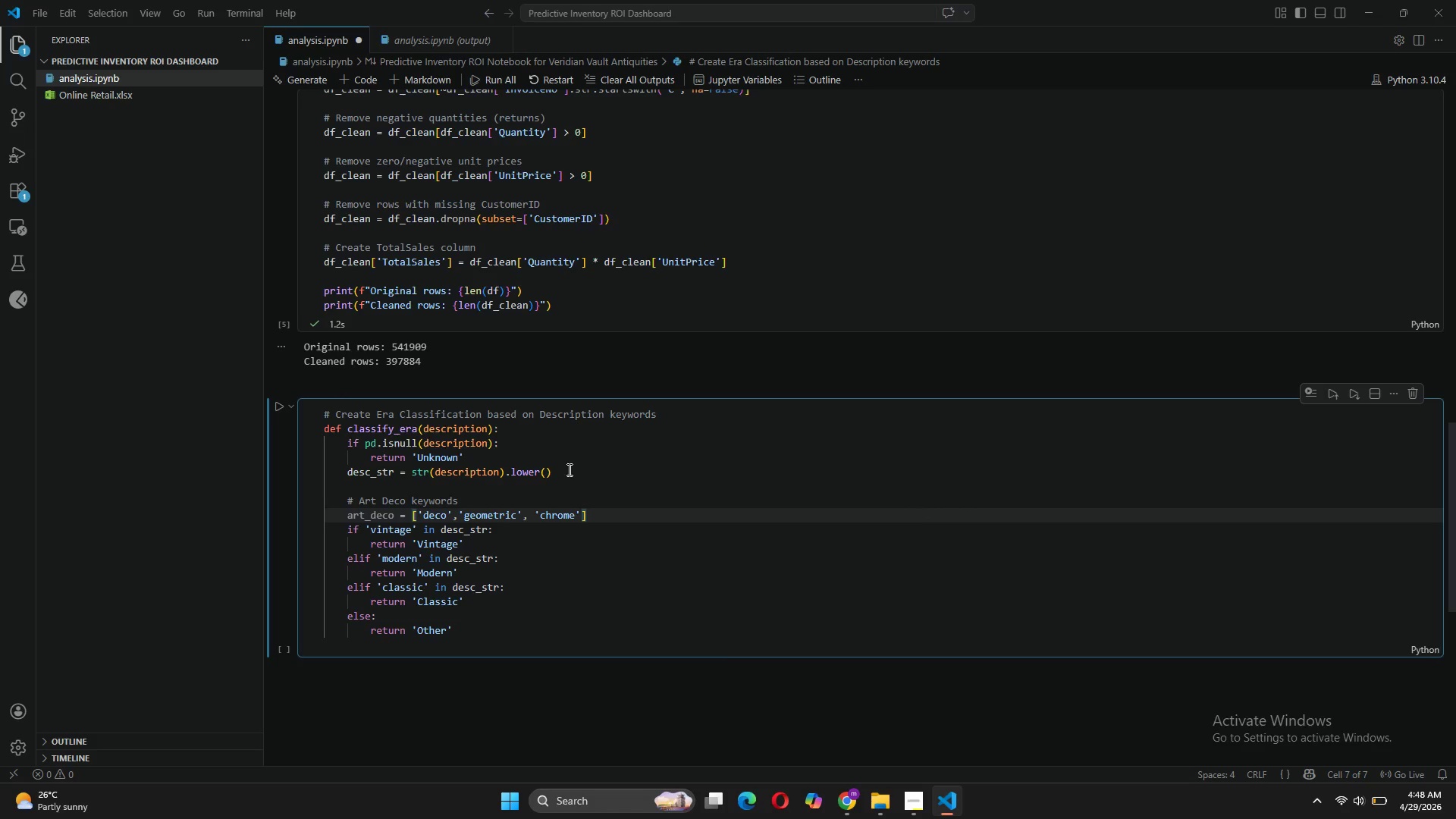 
type(, 'gk)
key(Backspace)
type(lass)
 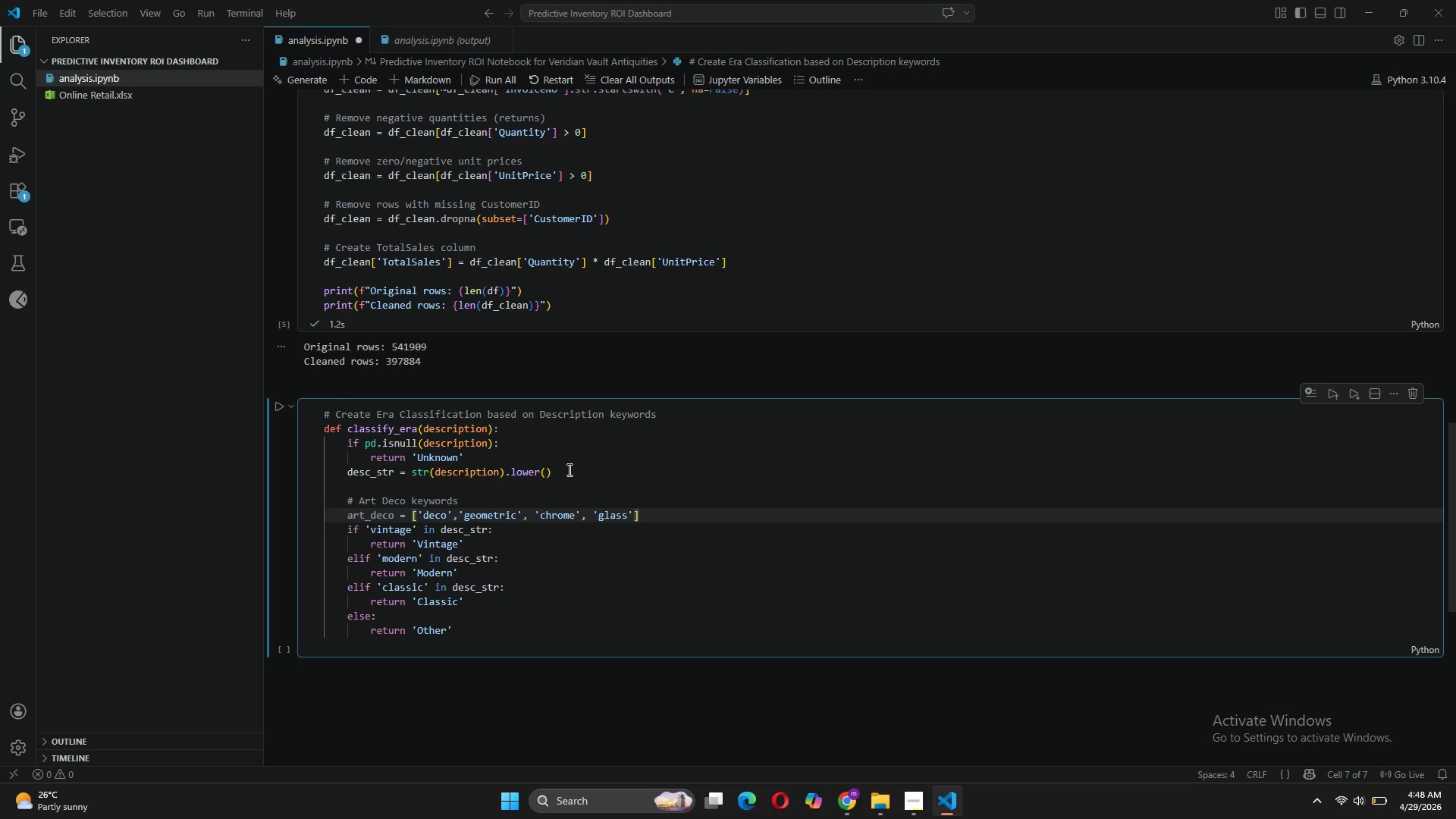 
key(ArrowRight)
 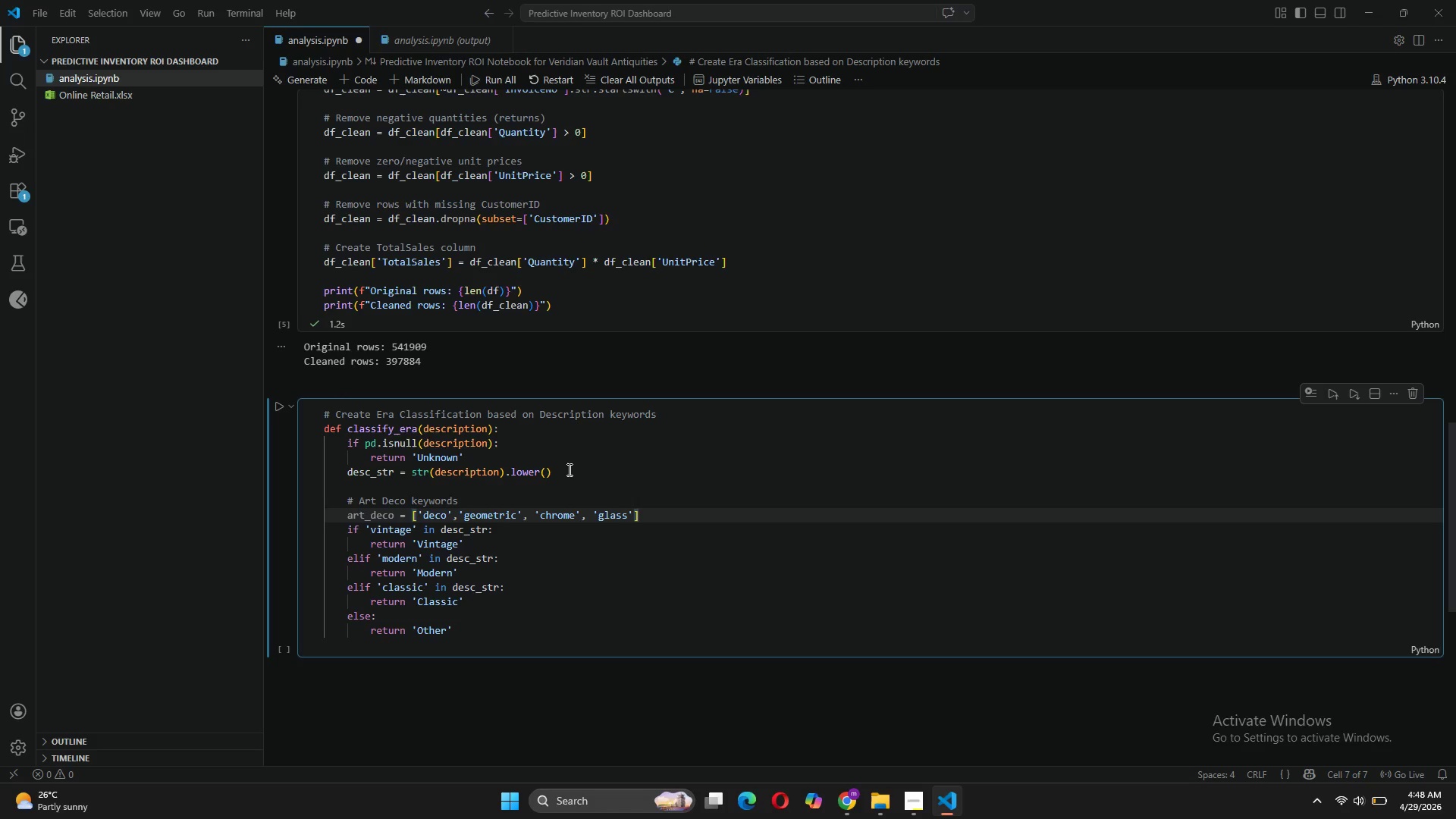 
type(, 'mirror)
 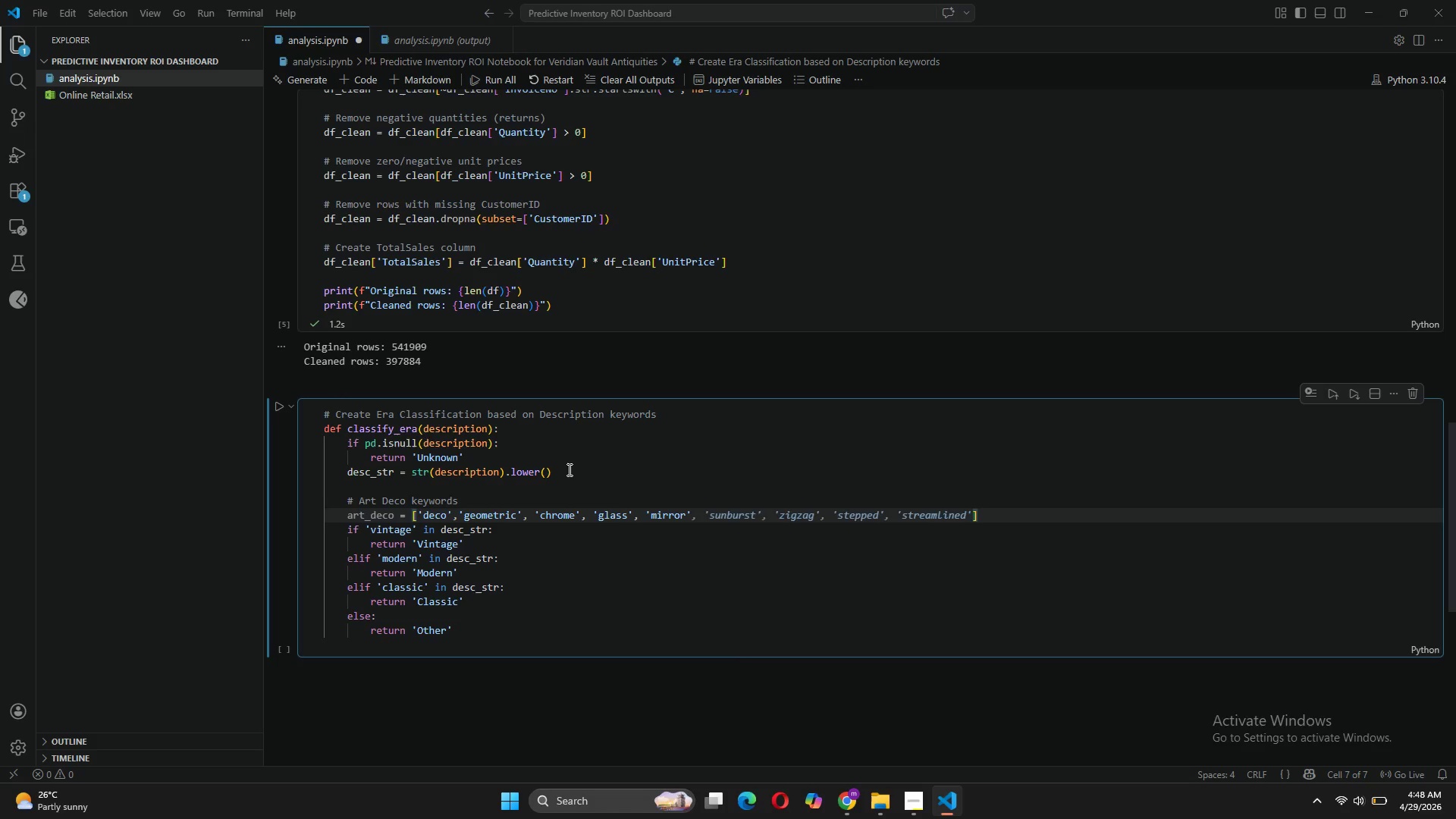 
key(ArrowRight)
 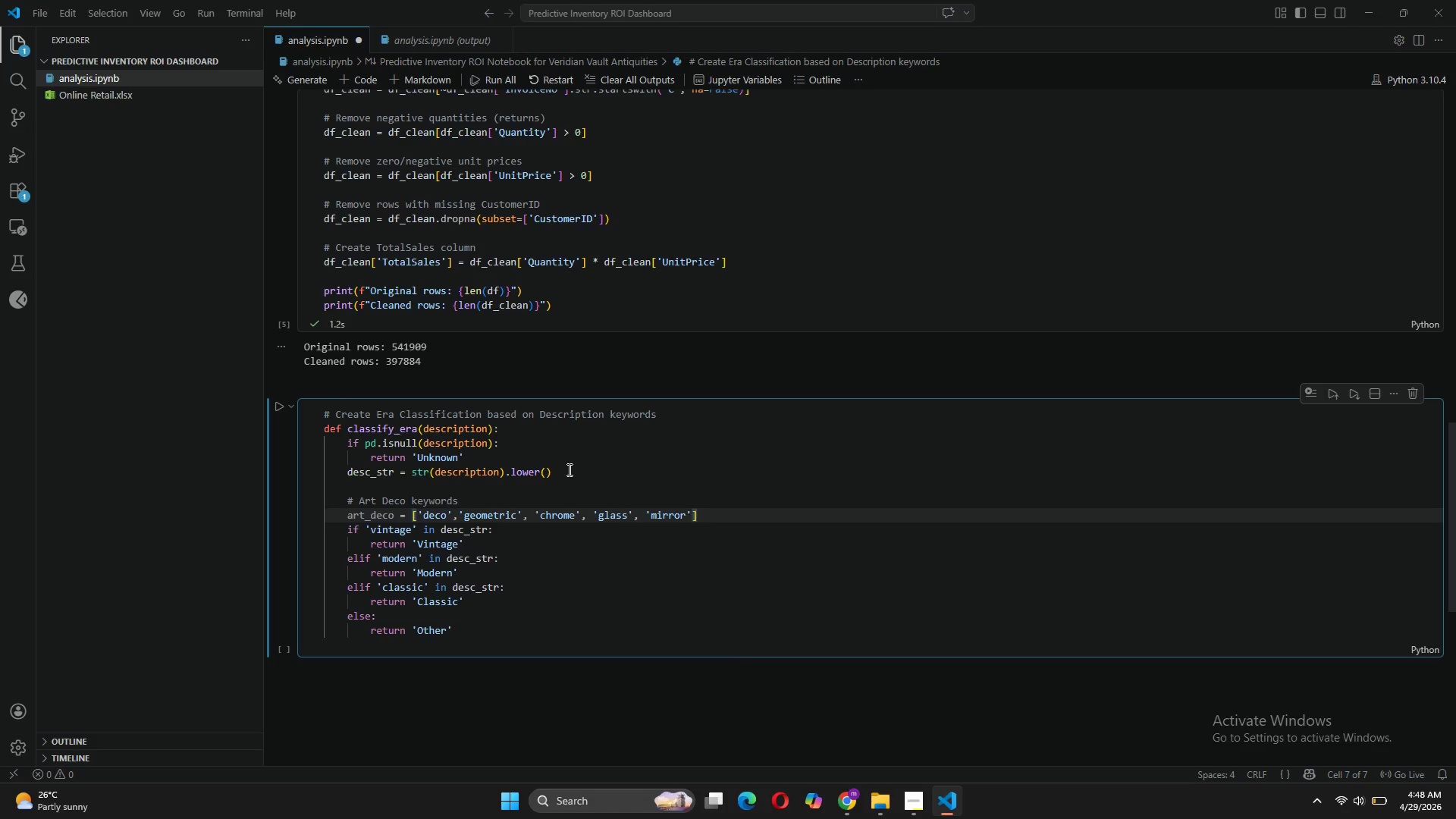 
type(, 'streamline)
 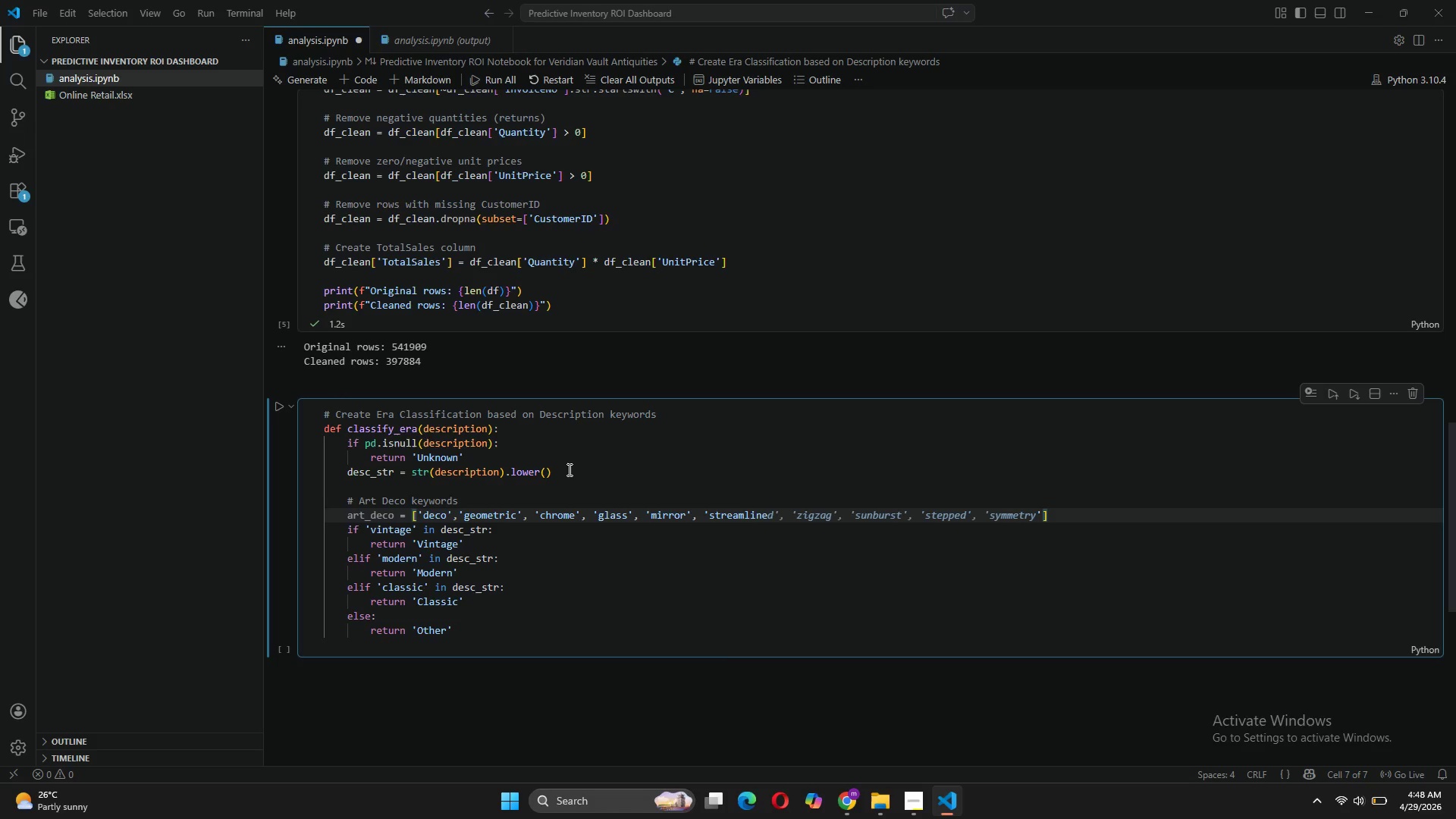 
key(ArrowRight)
 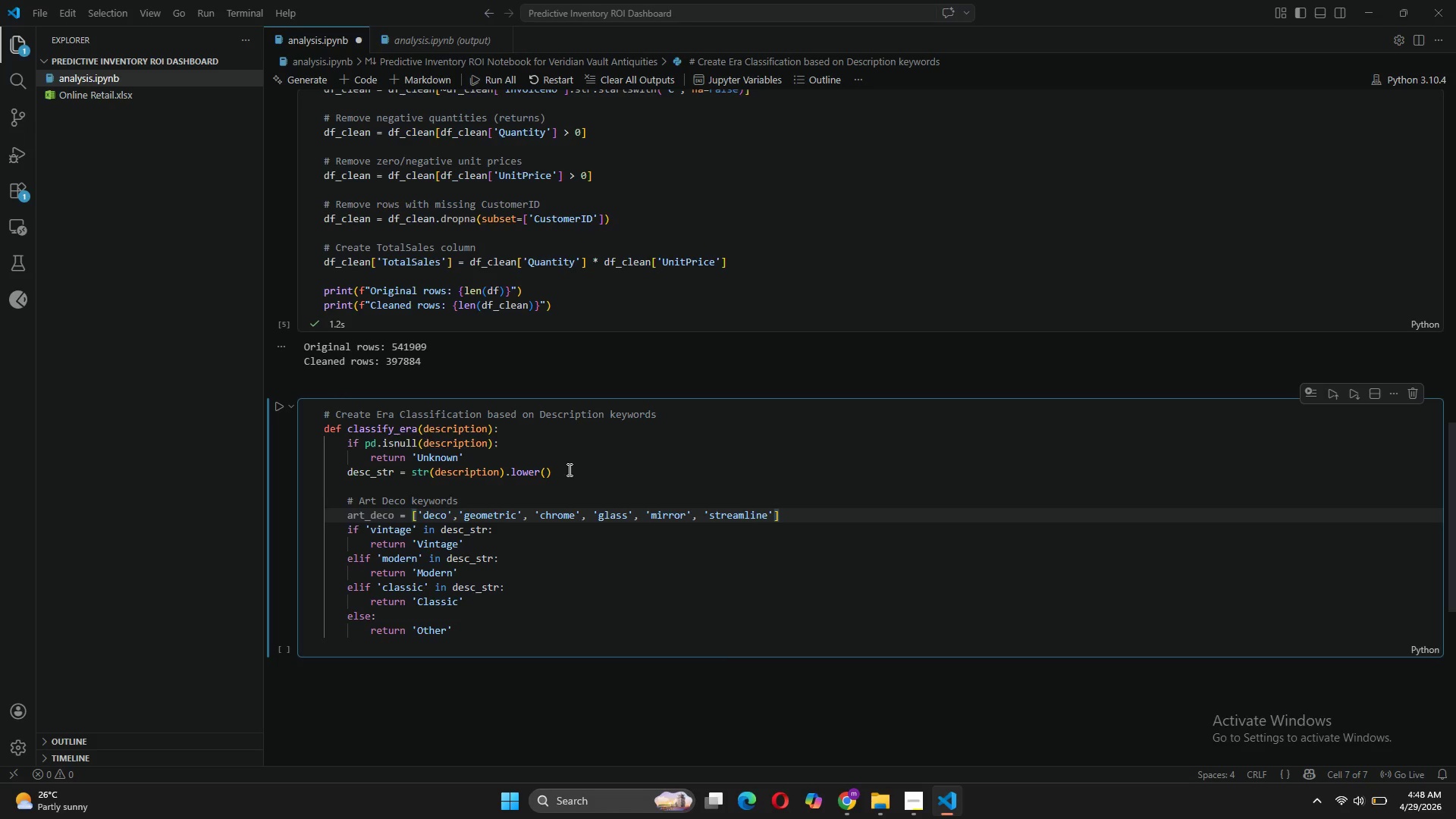 
key(ArrowRight)
 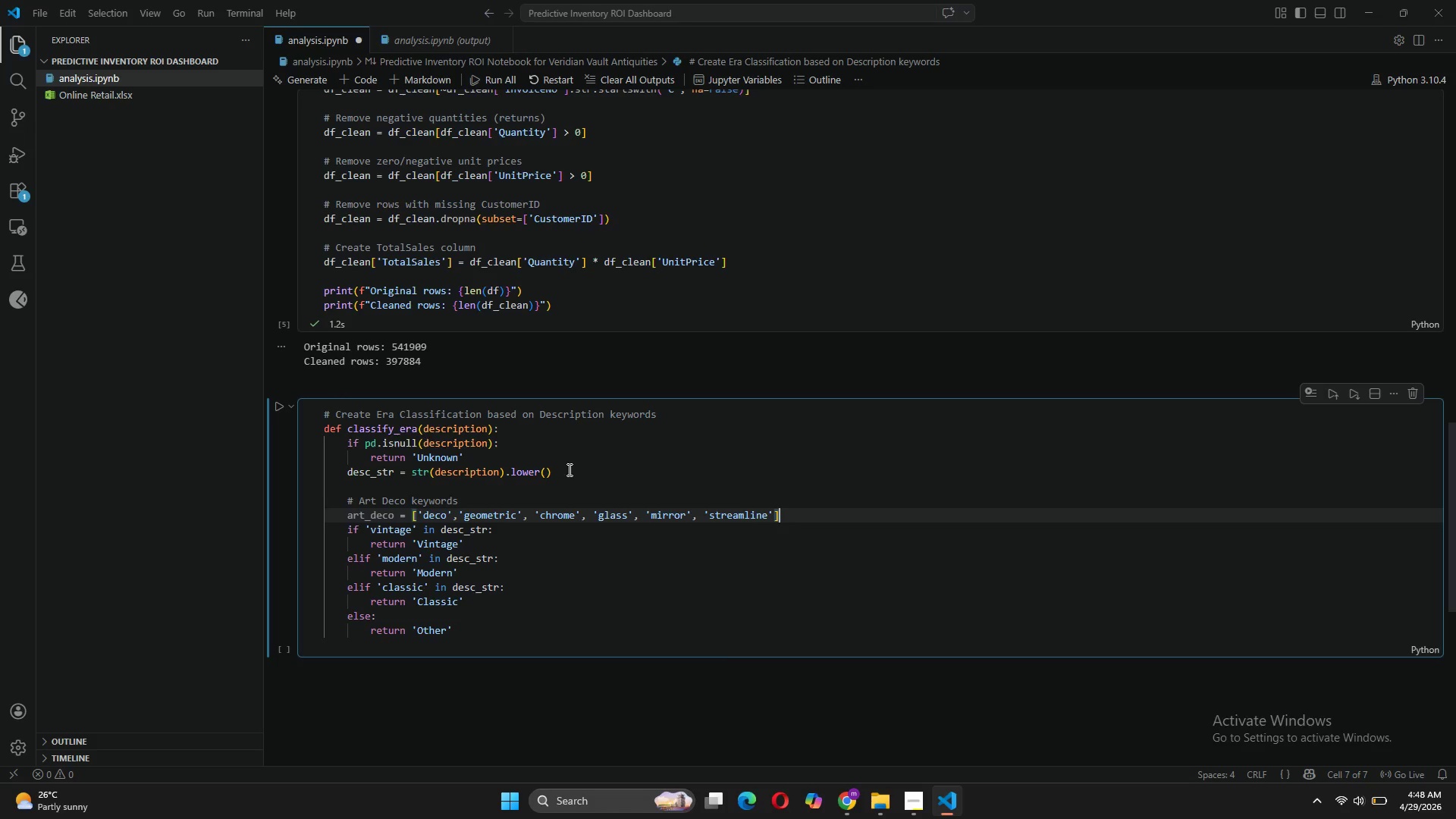 
key(Enter)
 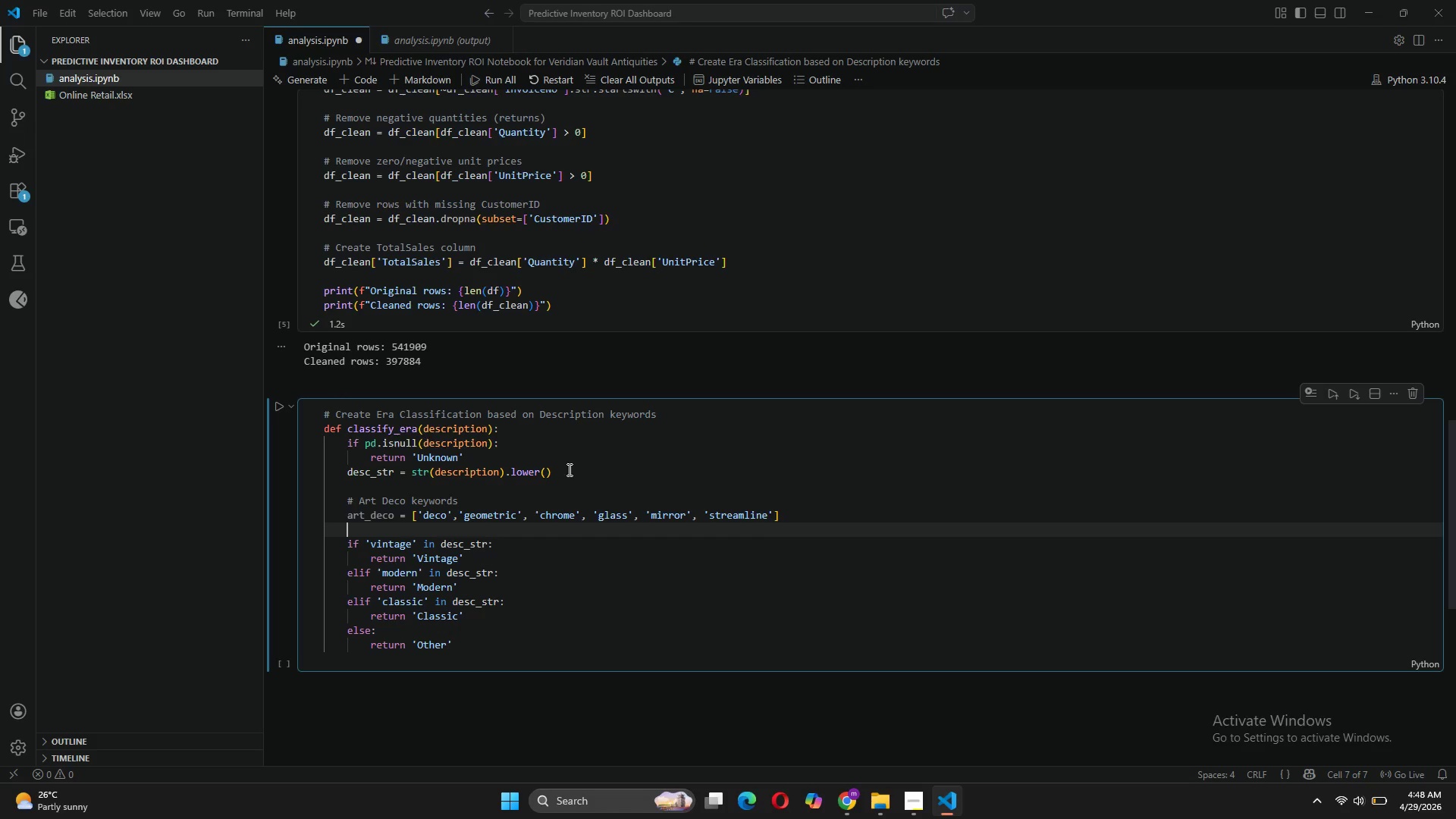 
type(# Mid-)
 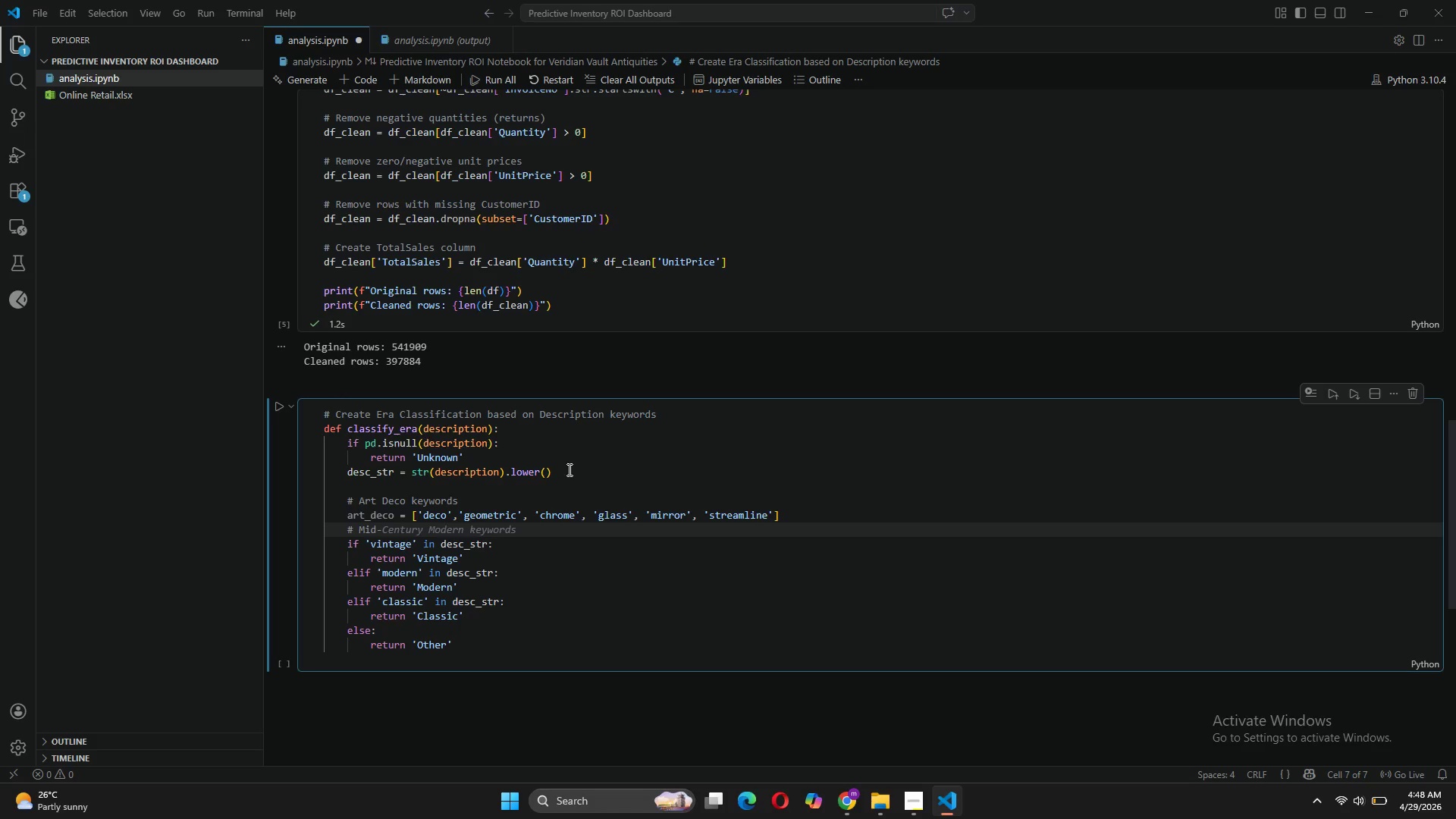 
type(Century)
key(Tab)
 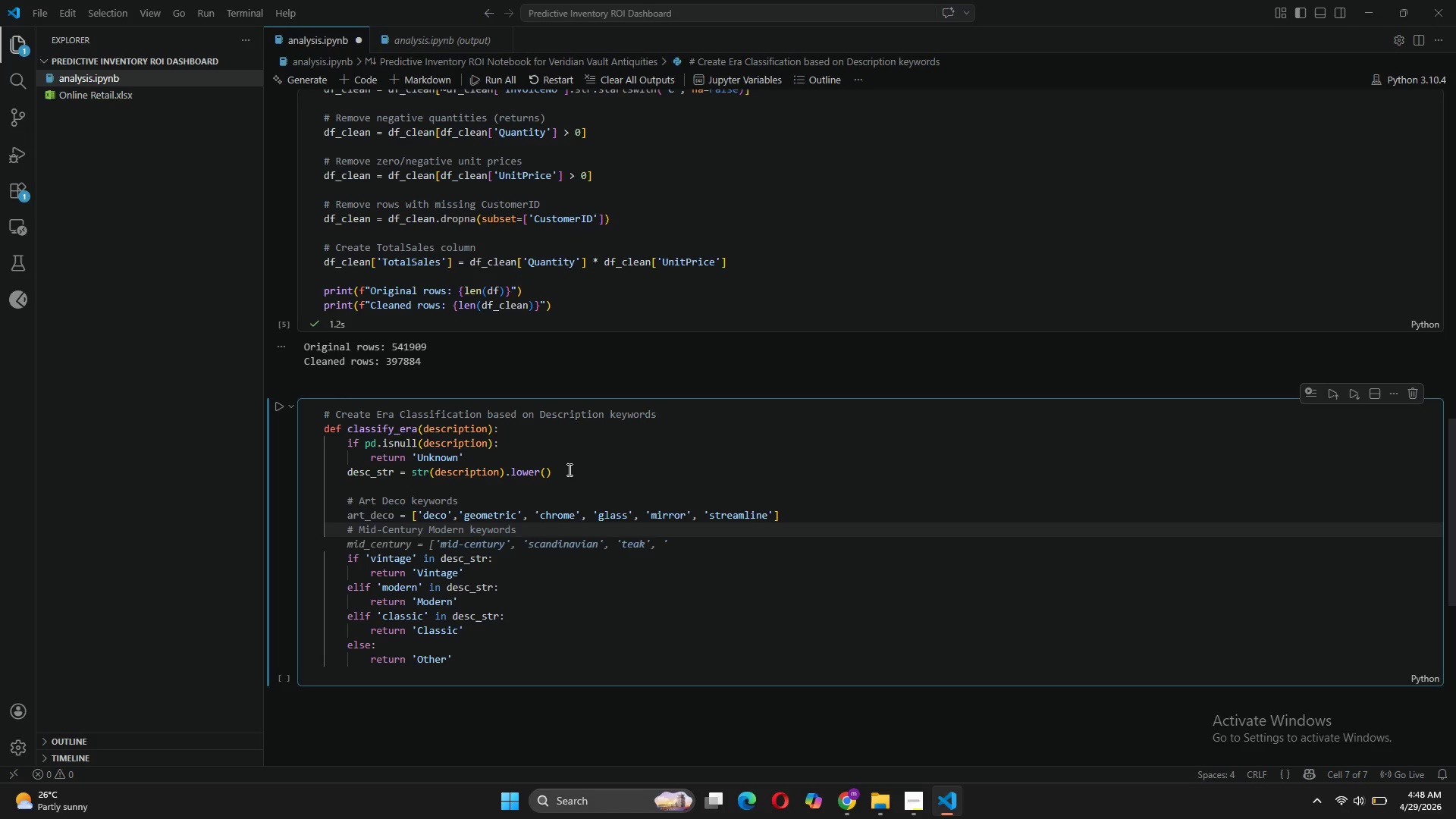 
key(Enter)
 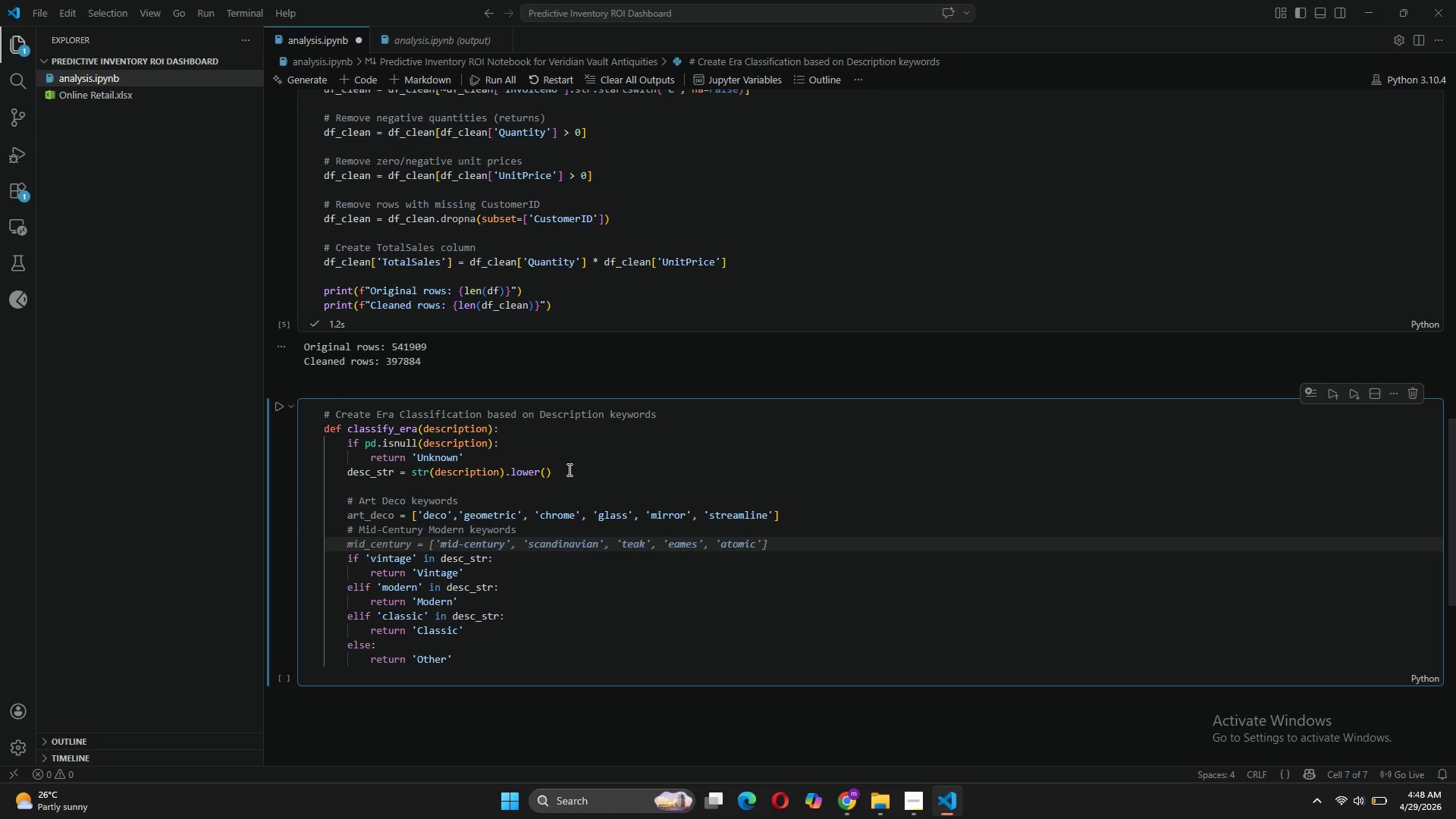 
type(mid_century = [)
 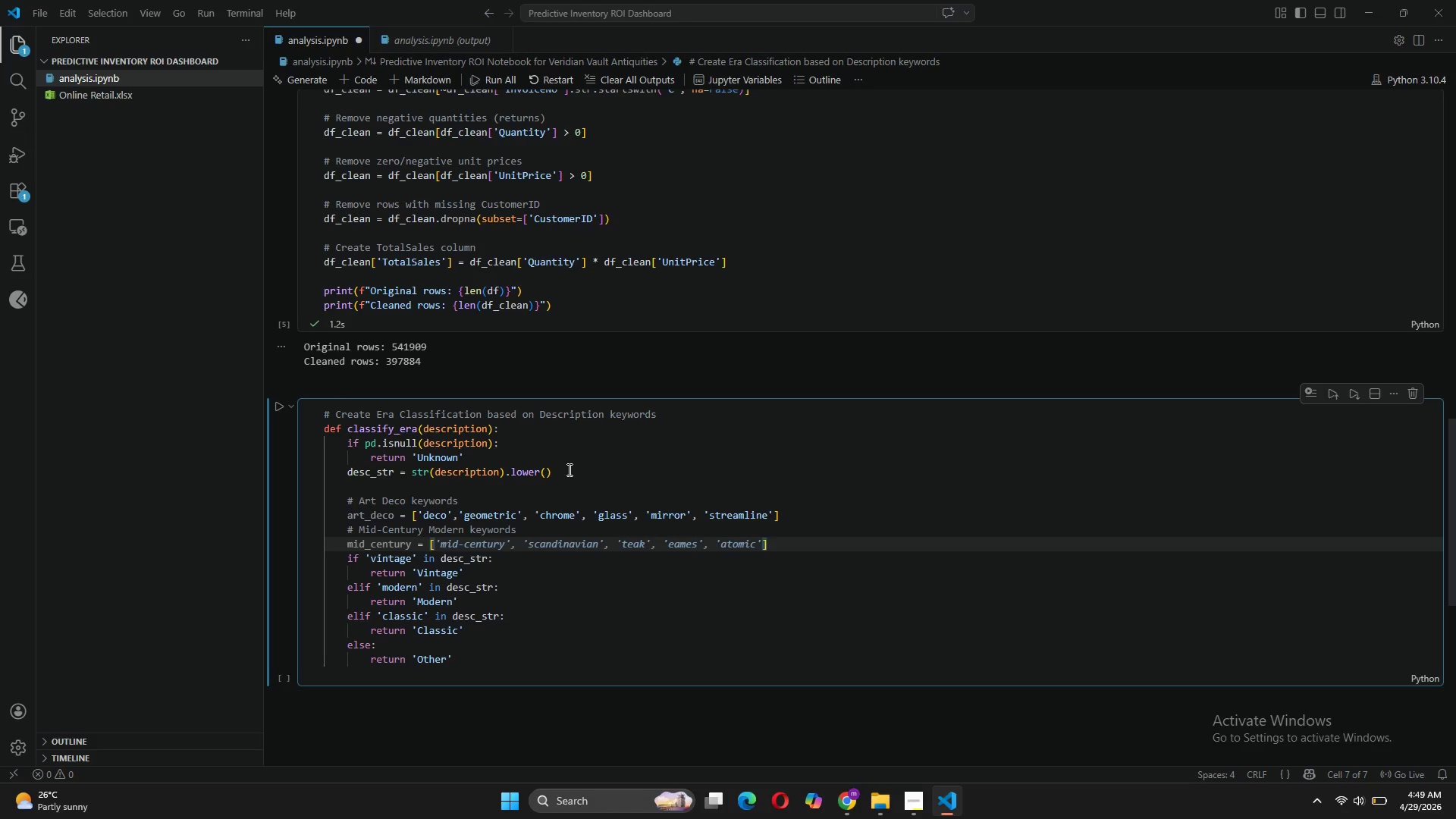 
wait(9.5)
 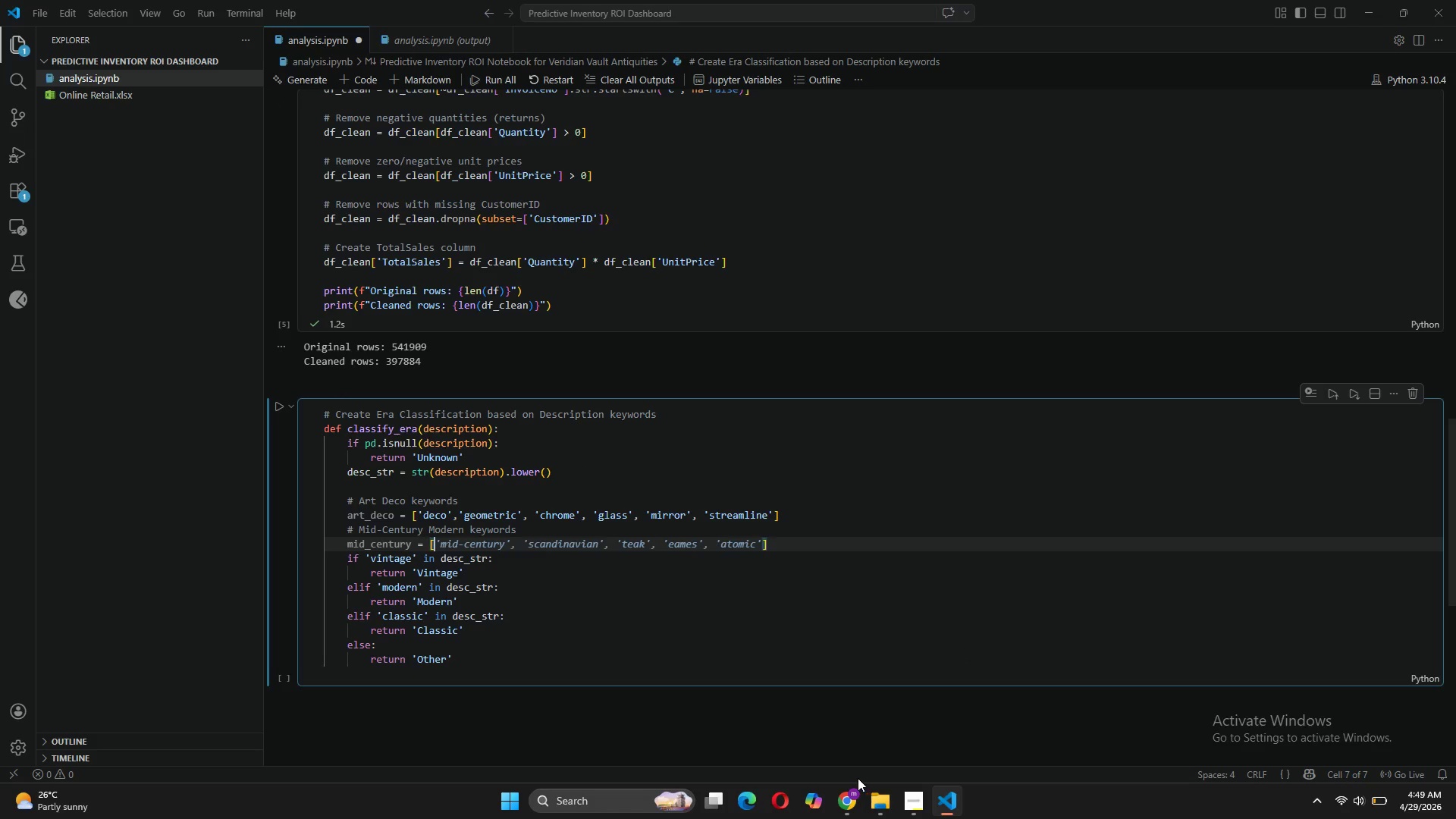 
left_click([965, 719])
 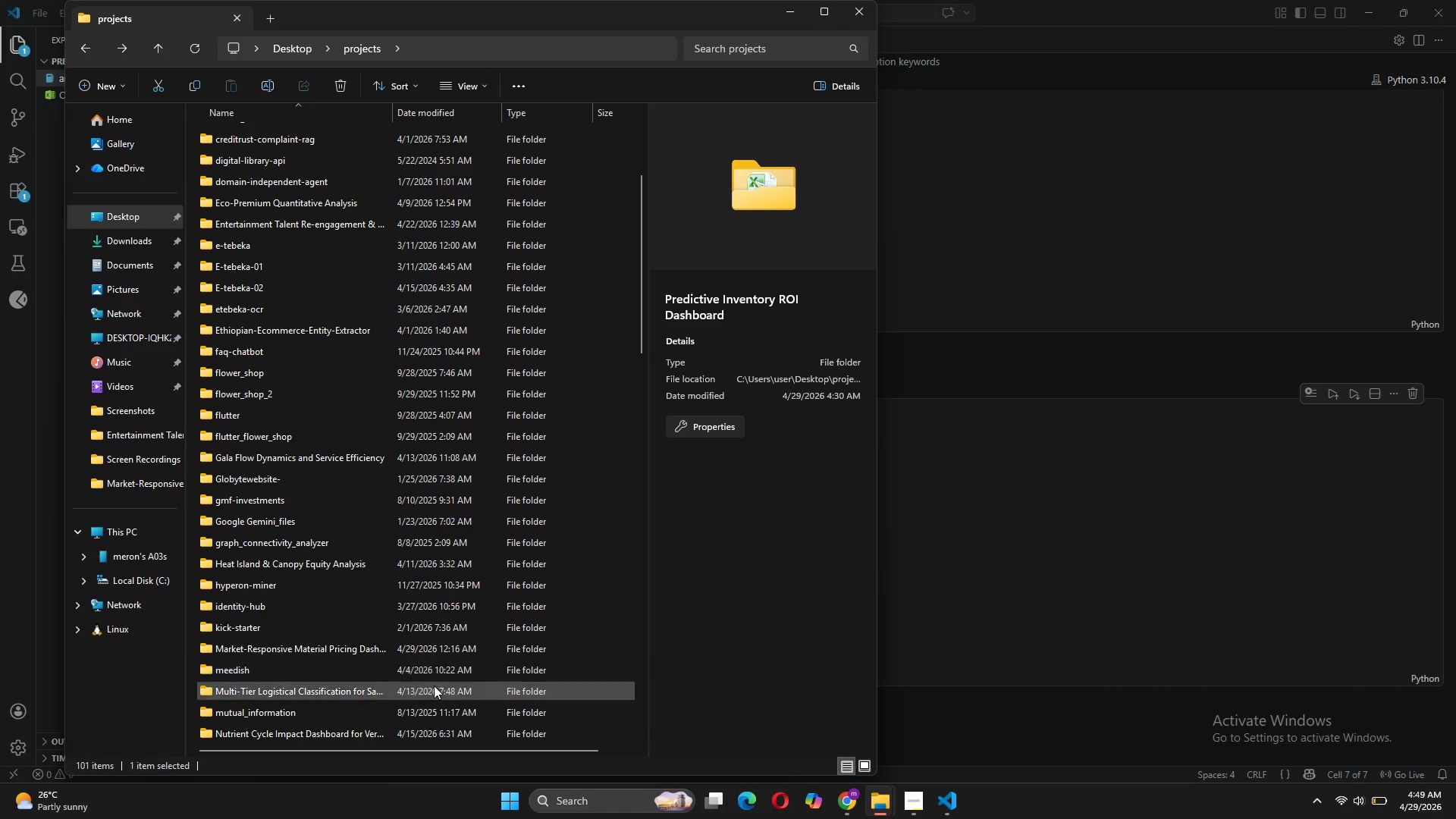 
scroll: coordinate [452, 657], scroll_direction: down, amount: 4.0
 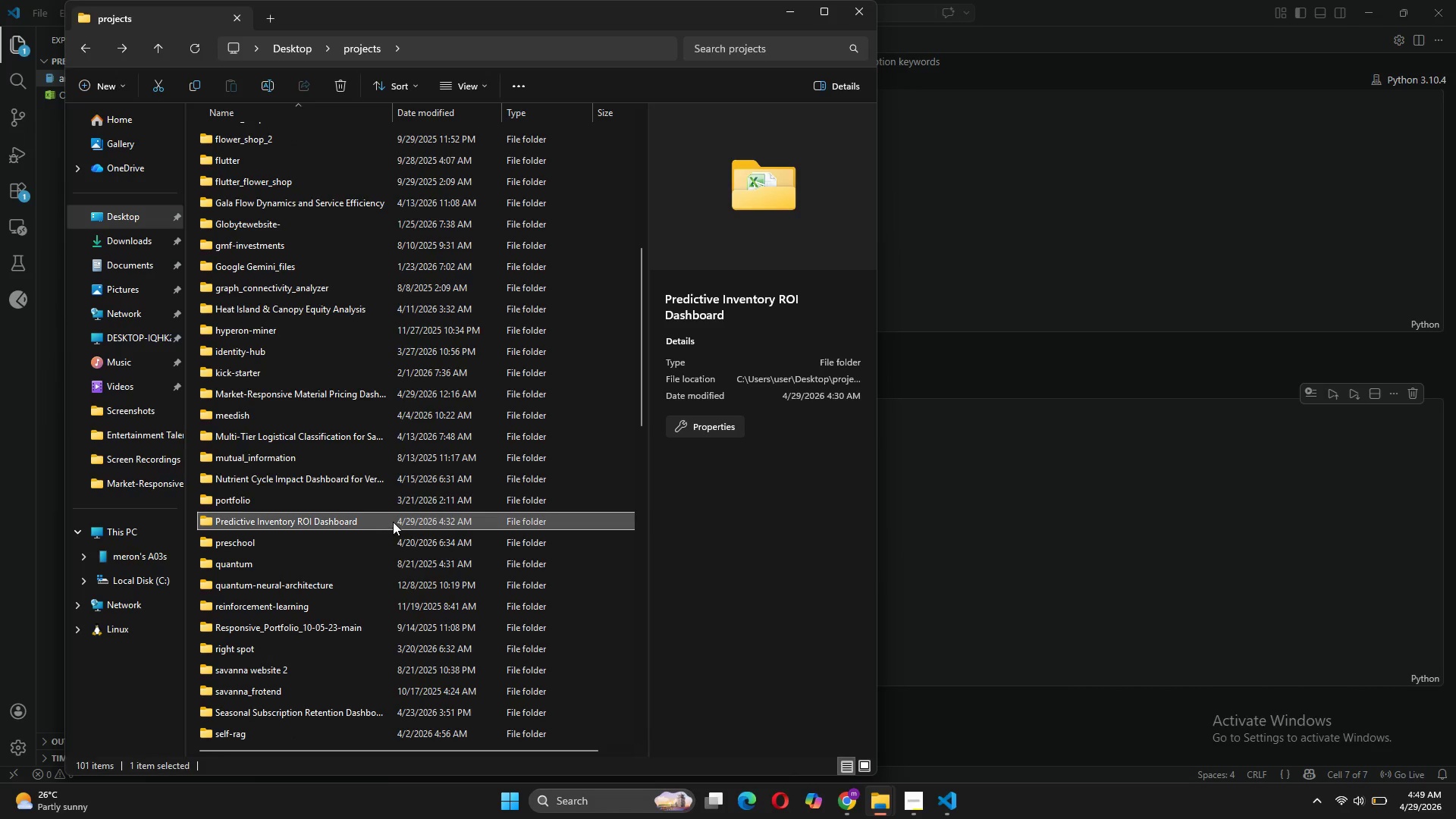 
double_click([394, 520])
 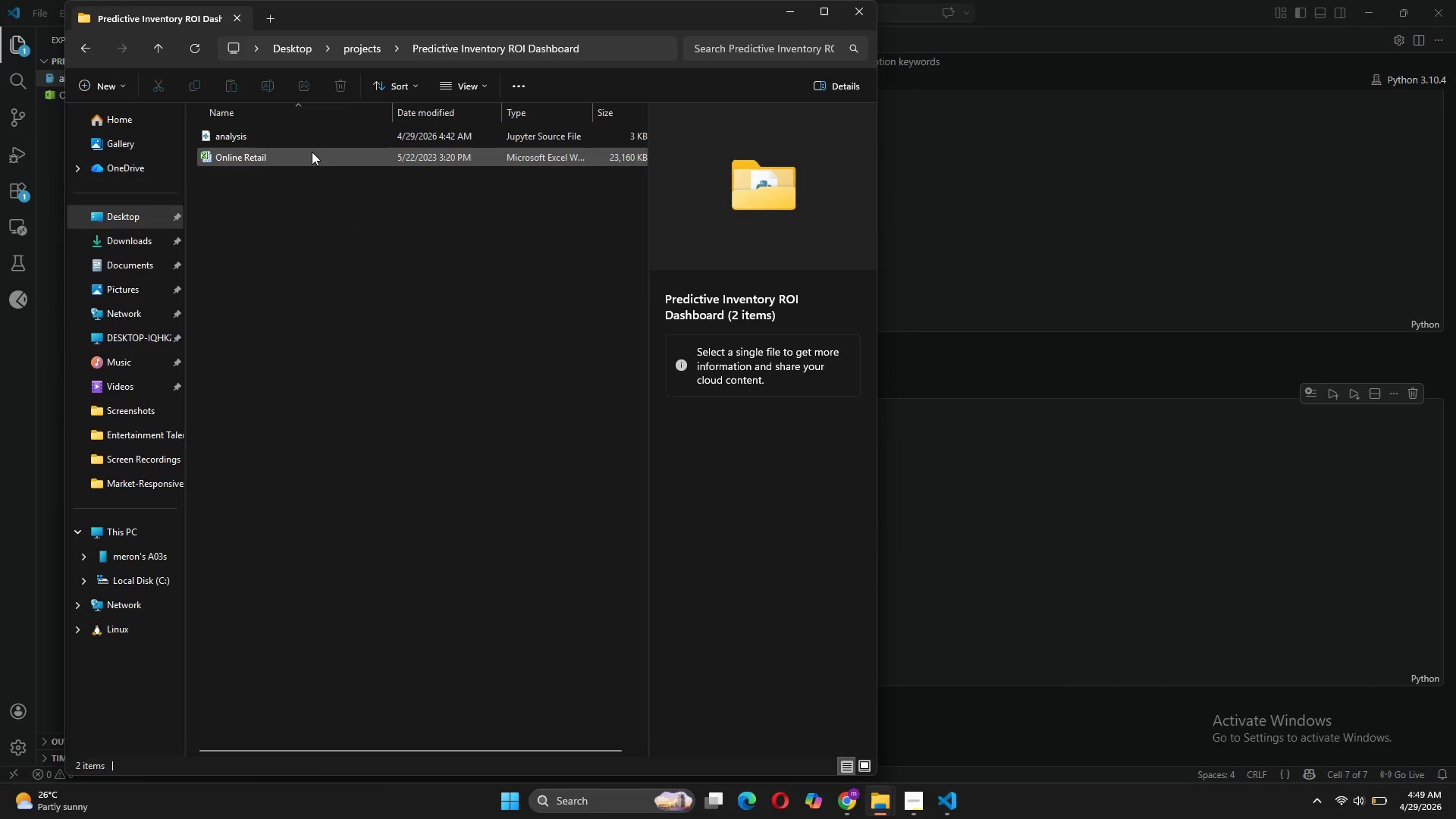 
double_click([310, 154])
 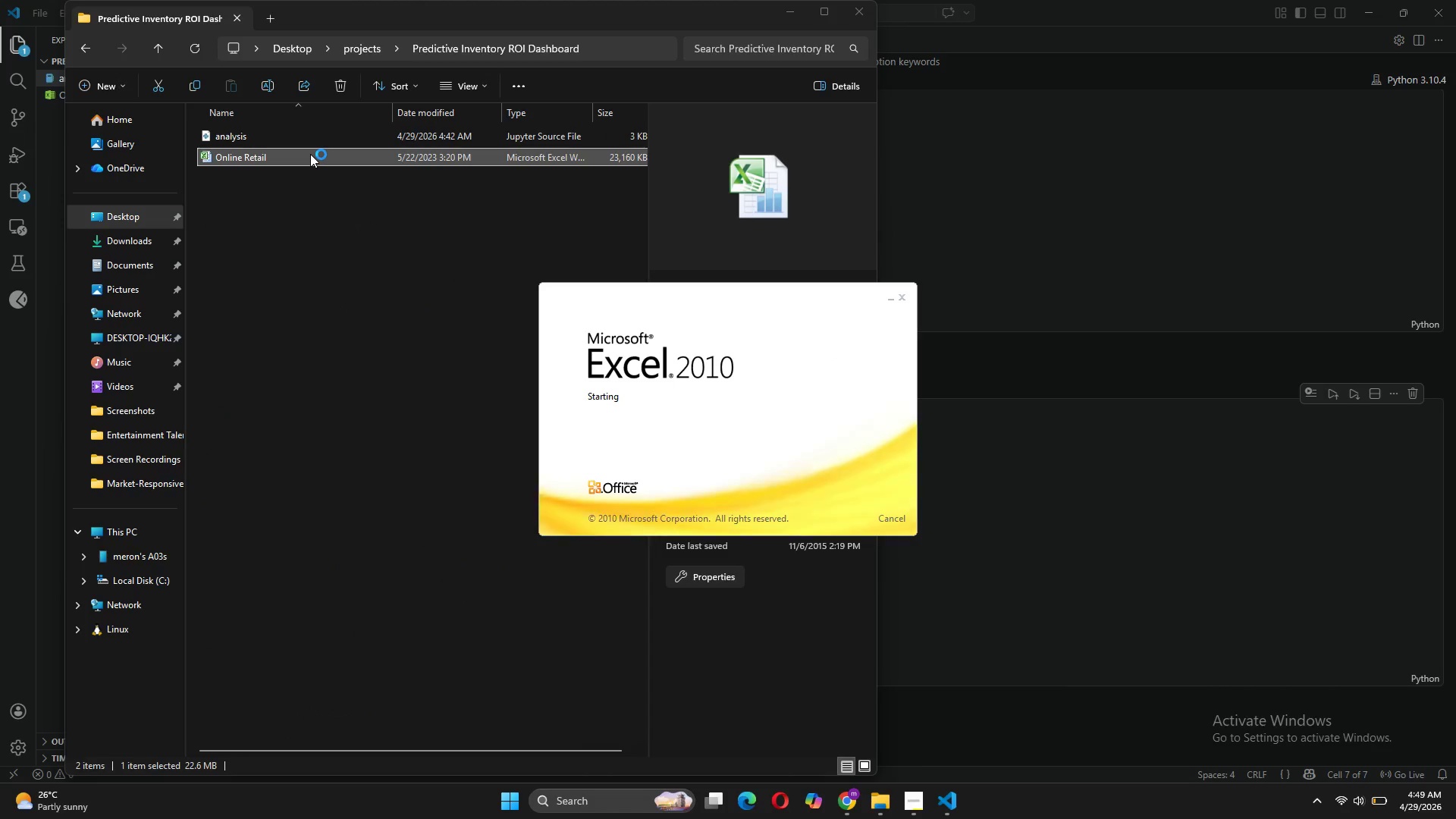 
mouse_move([723, 238])
 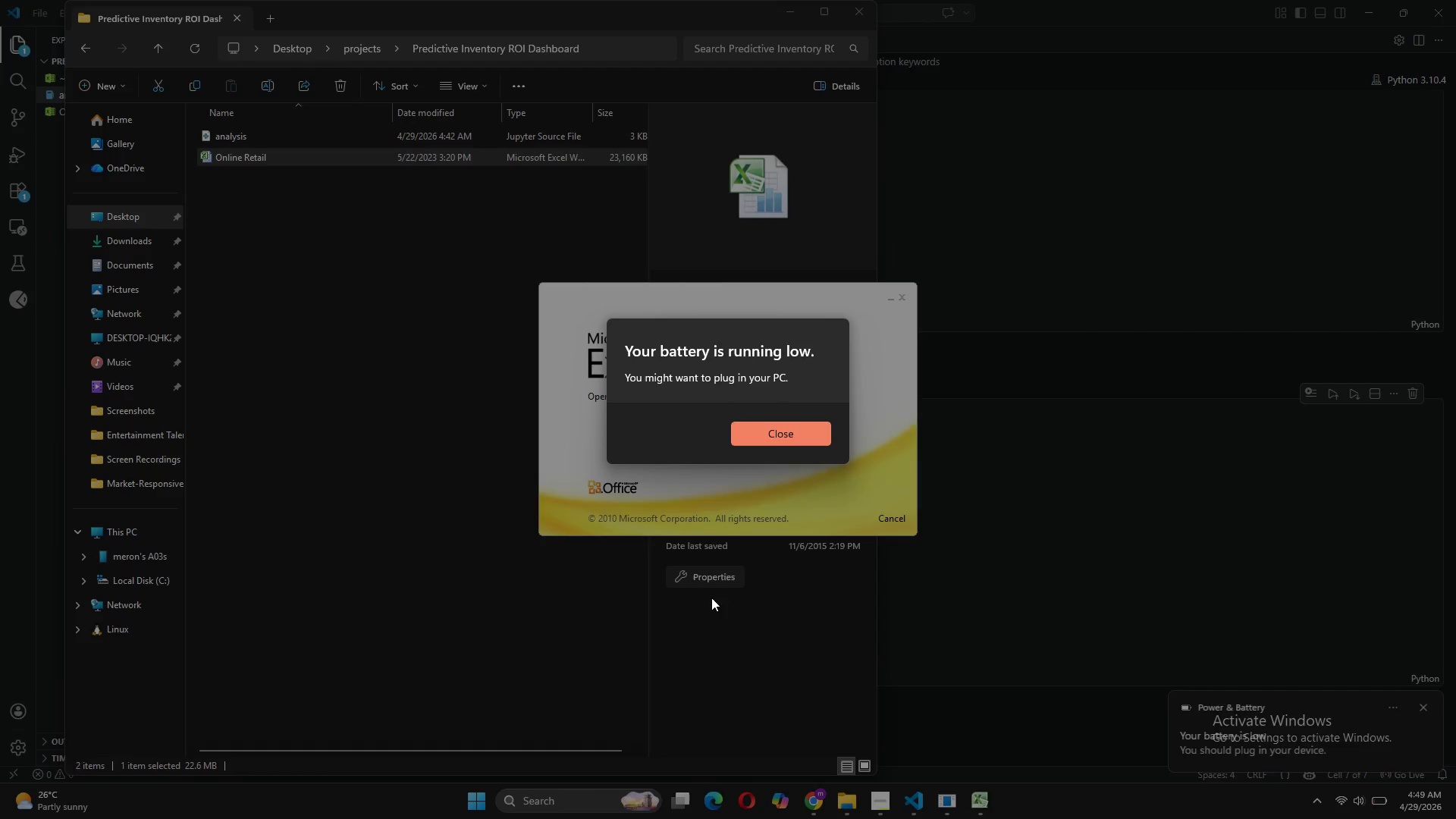 
wait(14.17)
 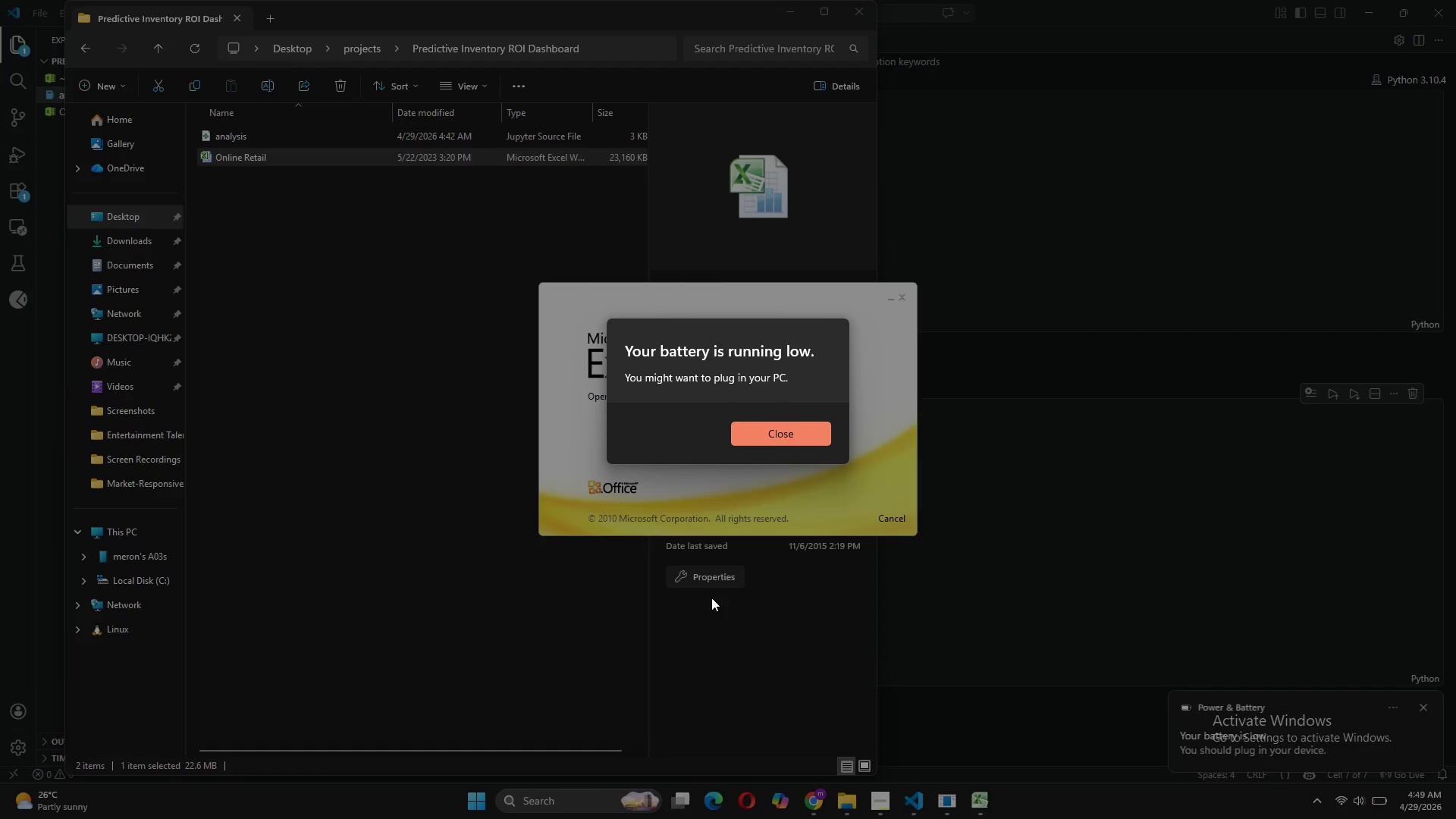 
left_click([912, 554])
 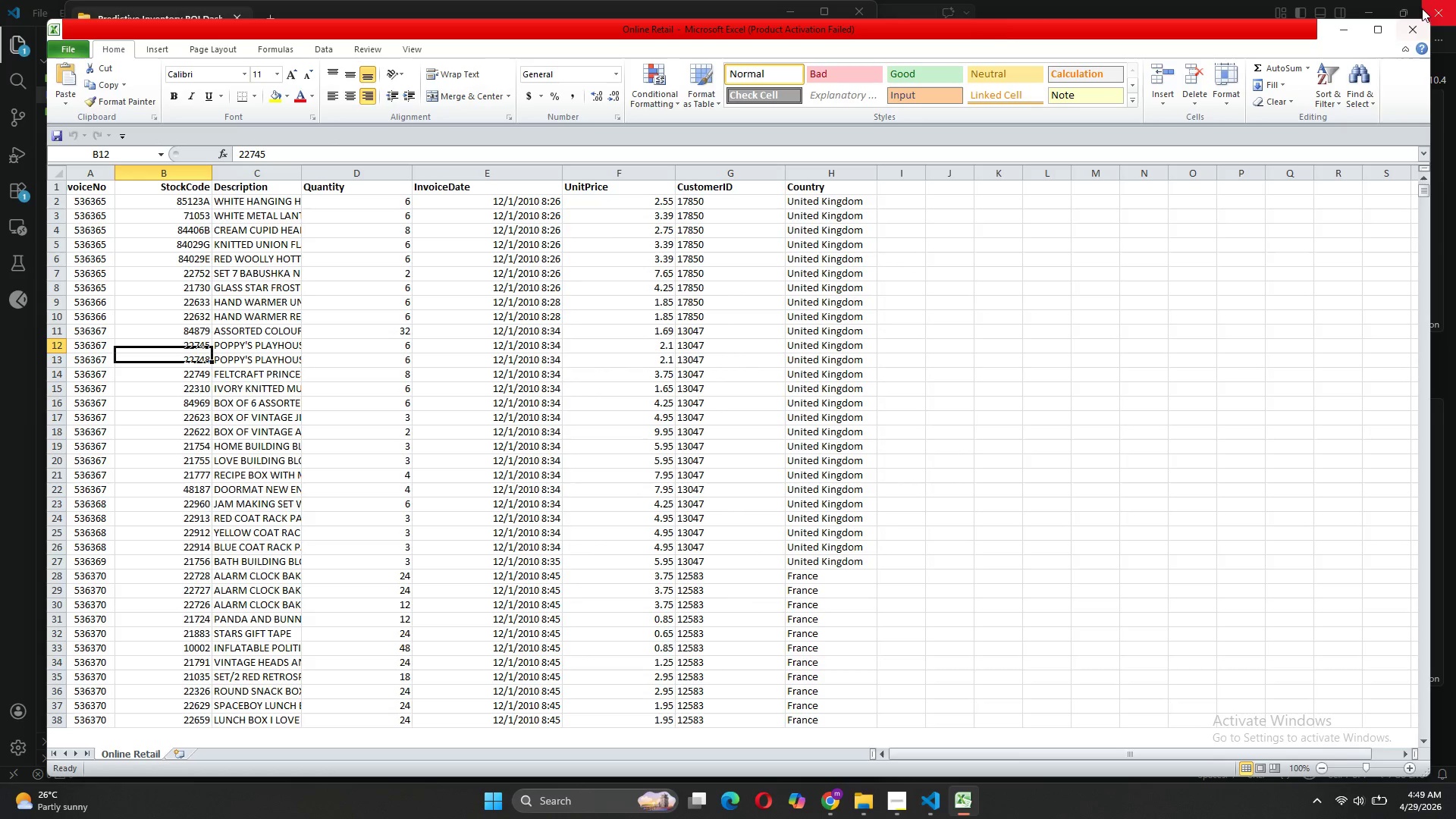 
left_click([1375, 33])
 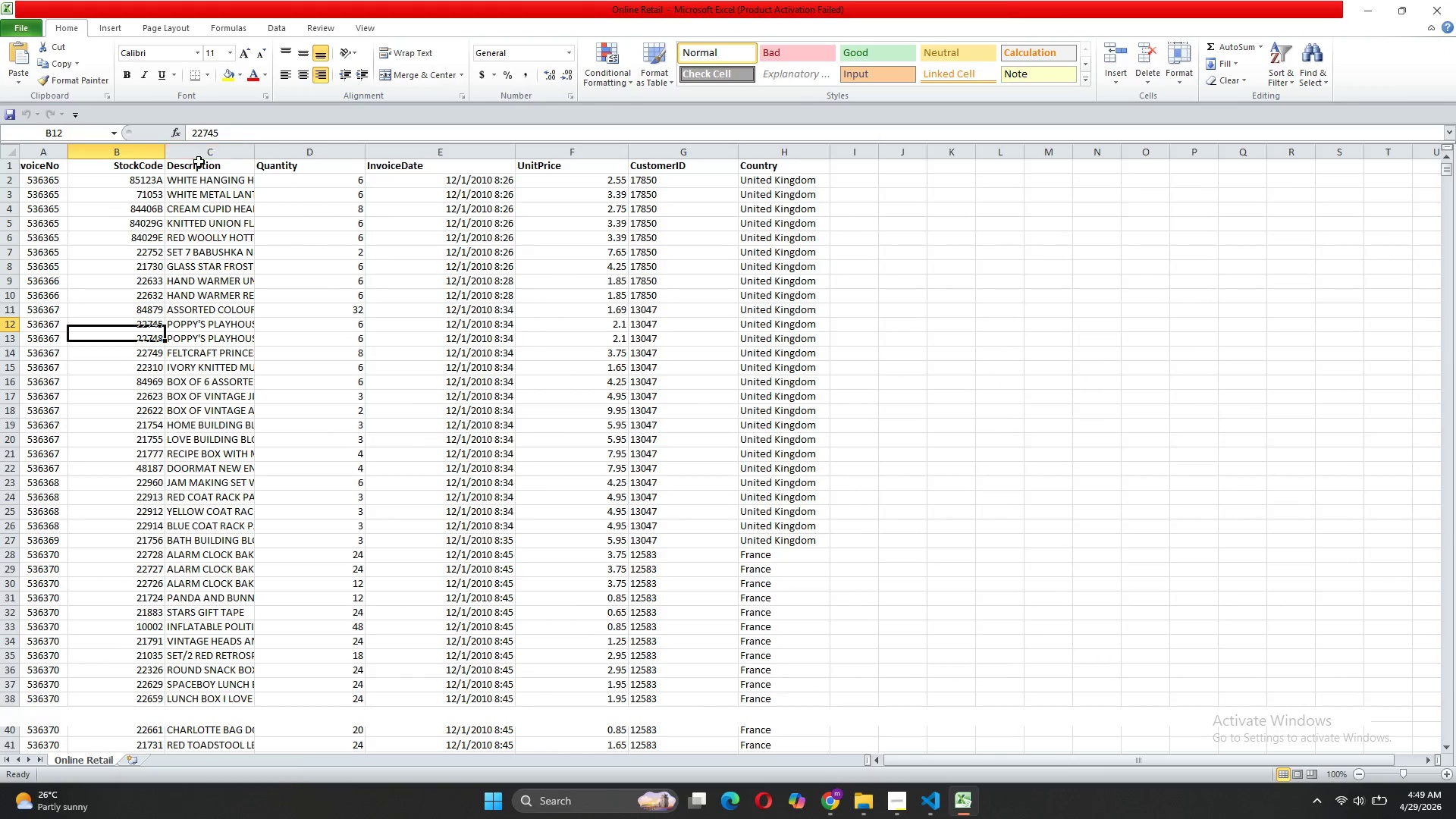 
double_click([199, 169])
 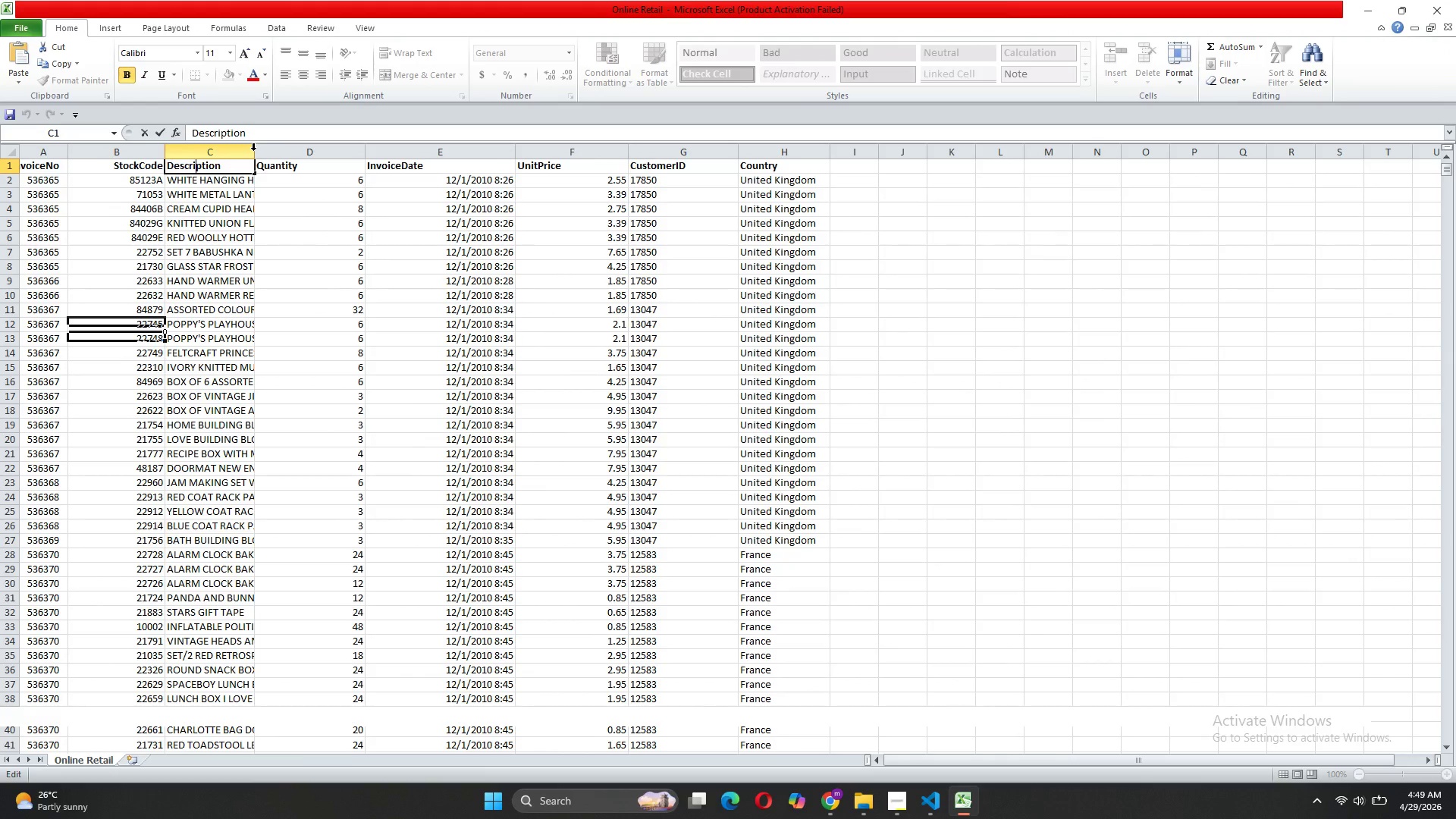 
left_click([248, 182])
 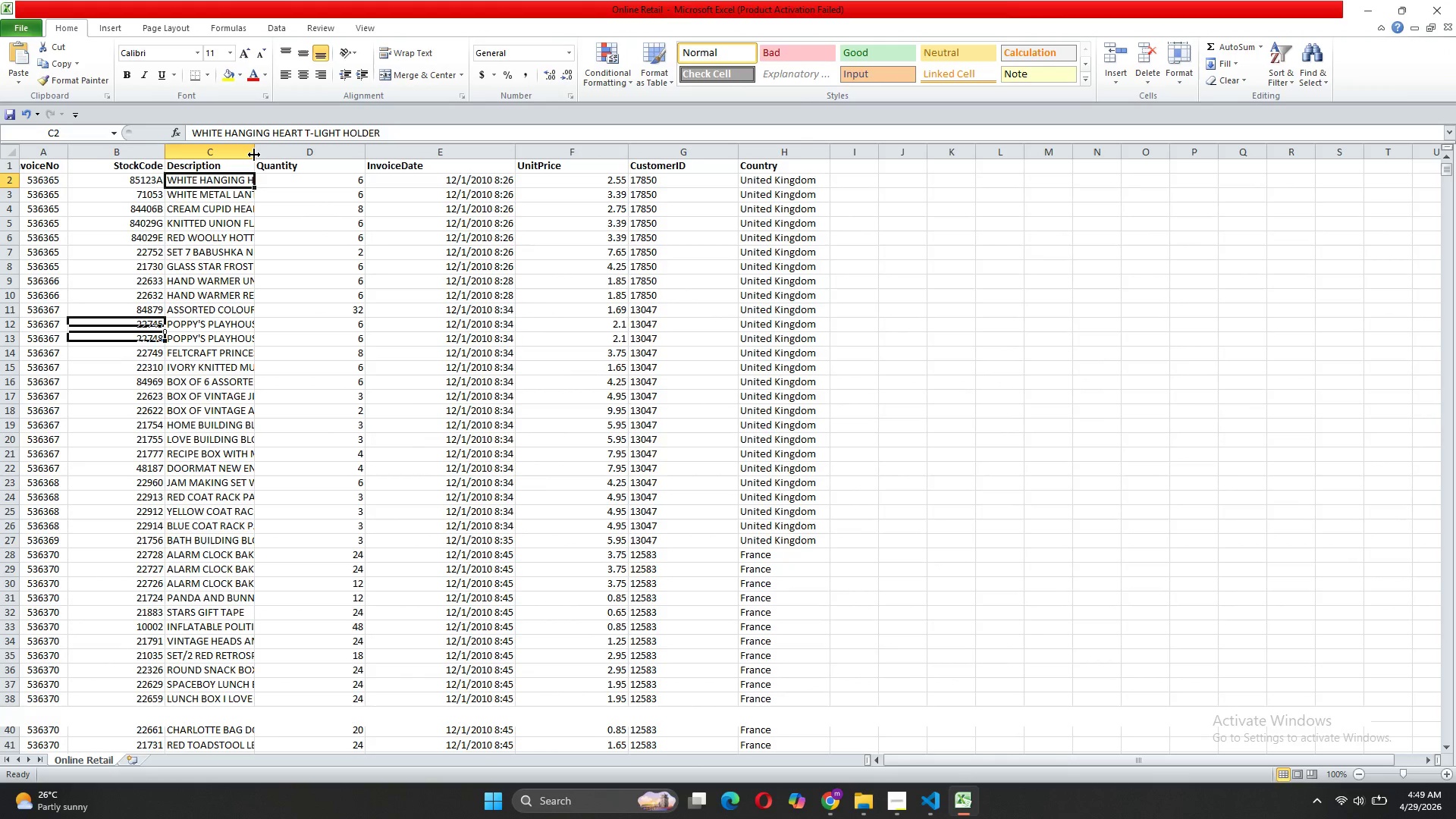 
double_click([254, 155])
 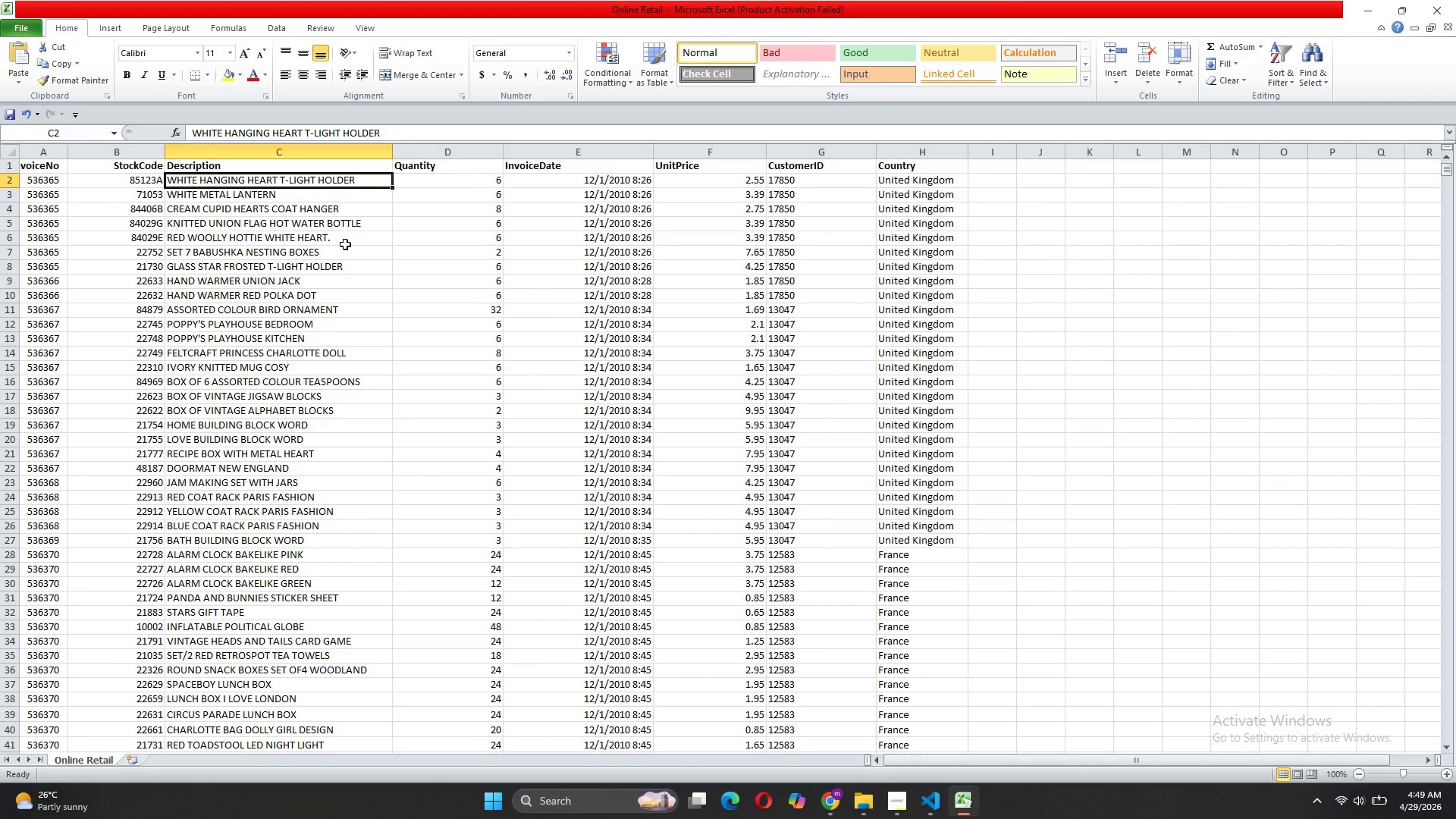 
scroll: coordinate [561, 438], scroll_direction: down, amount: 19.0